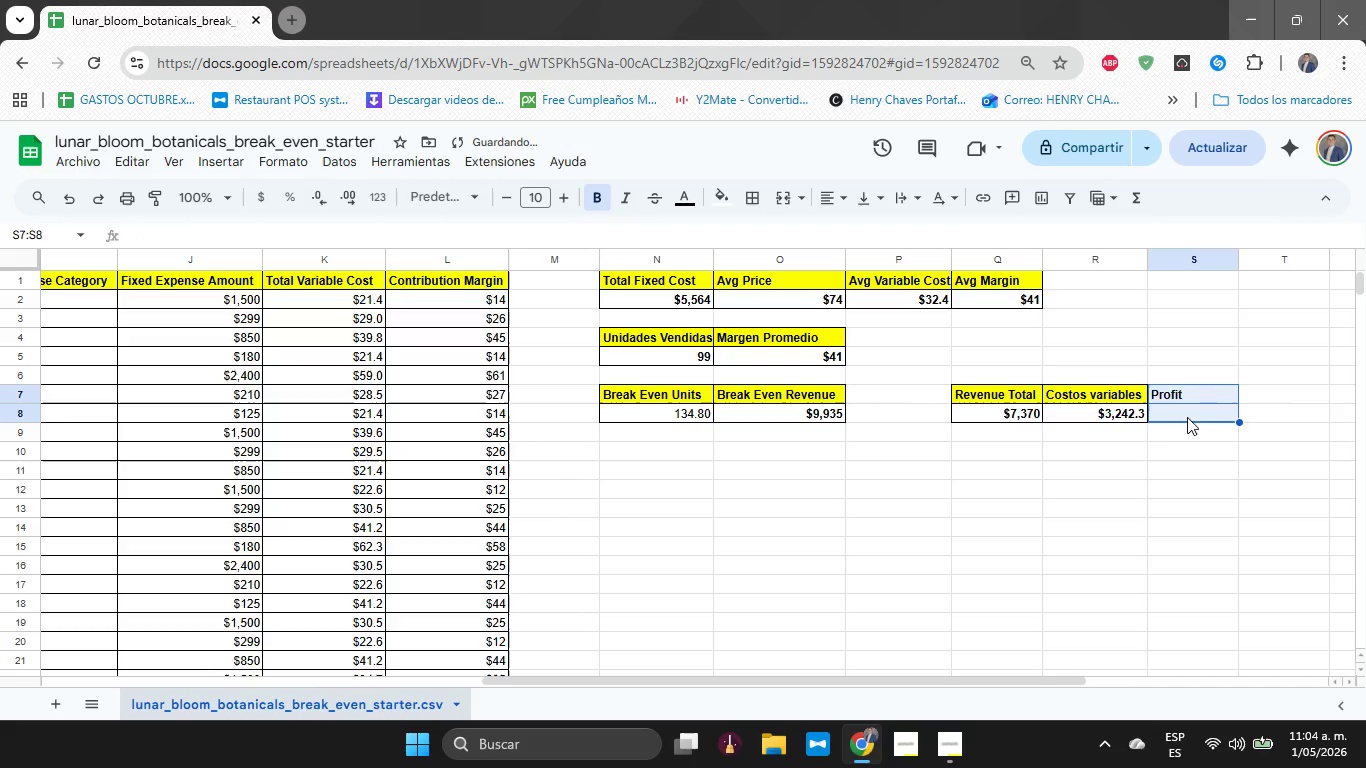 
left_click([1189, 417])
 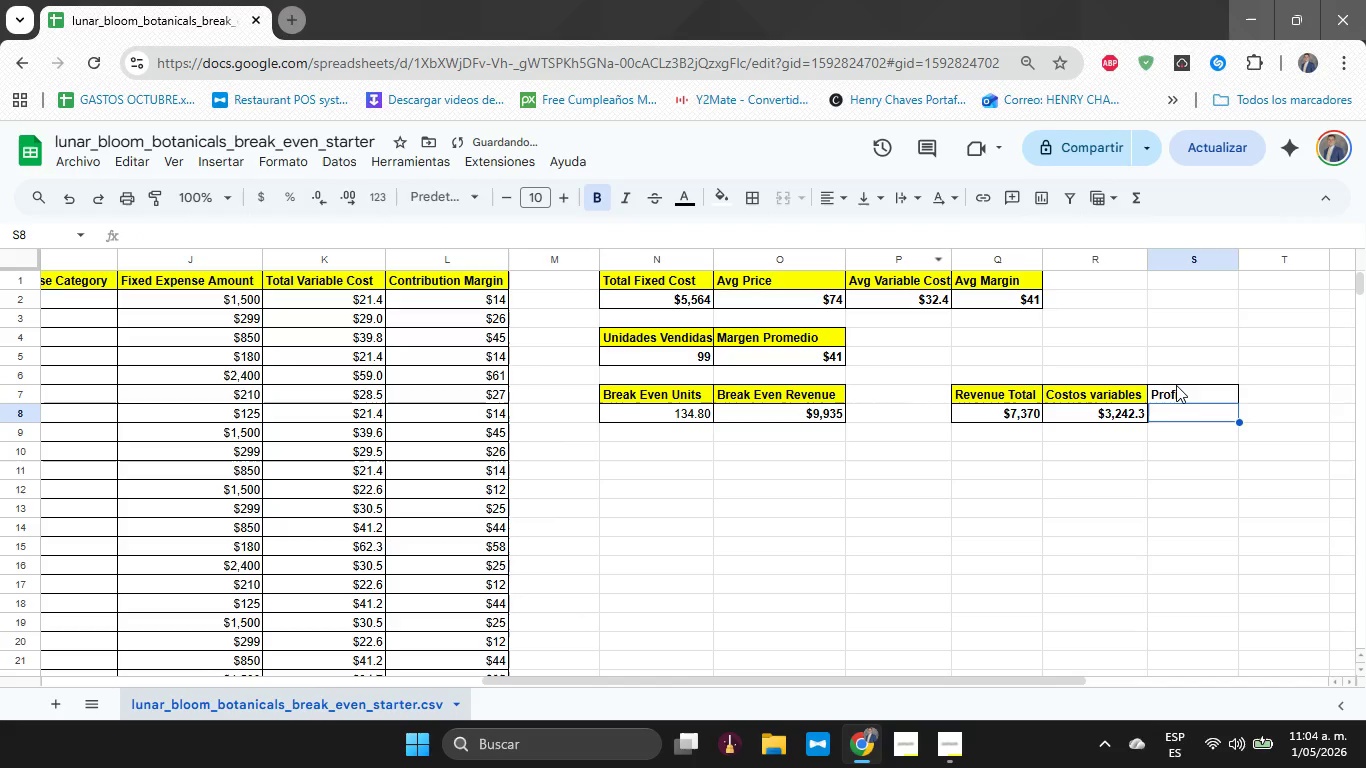 
left_click([1176, 388])
 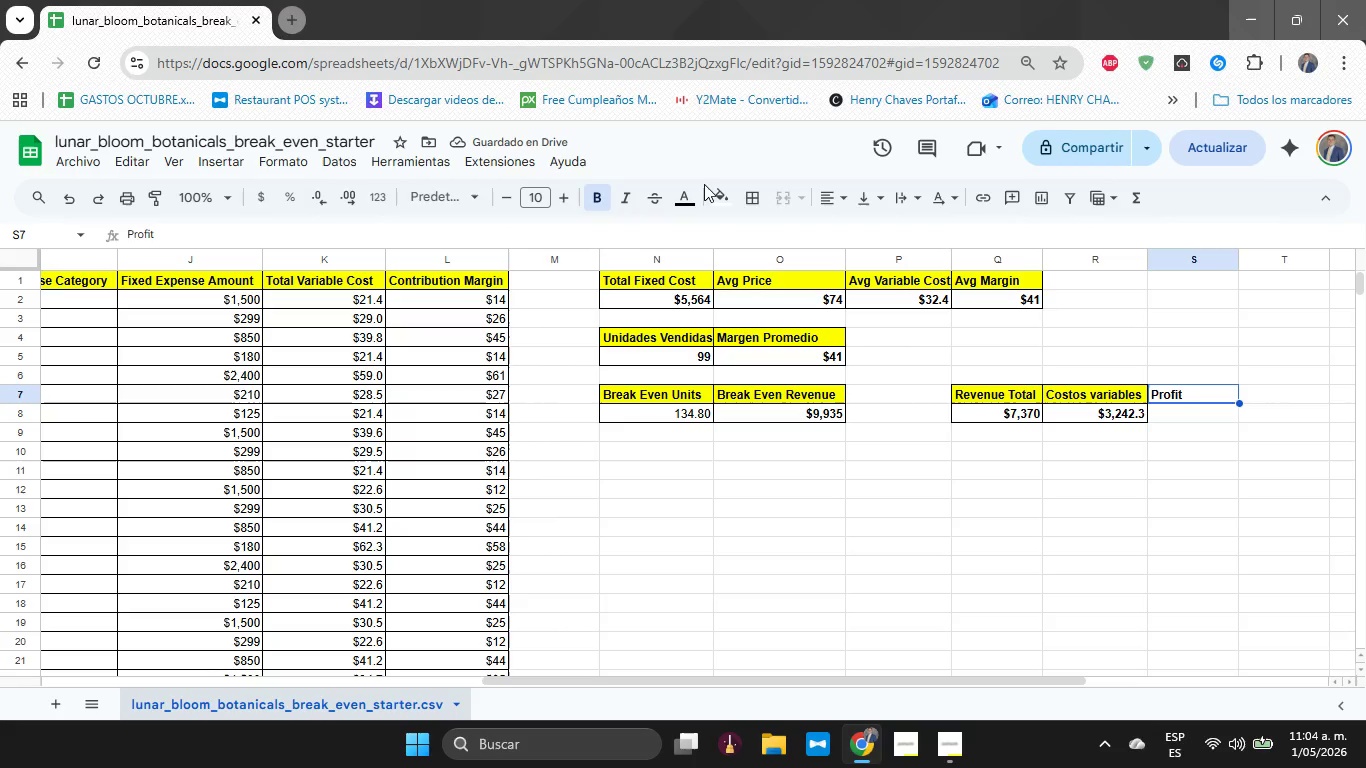 
left_click([719, 192])
 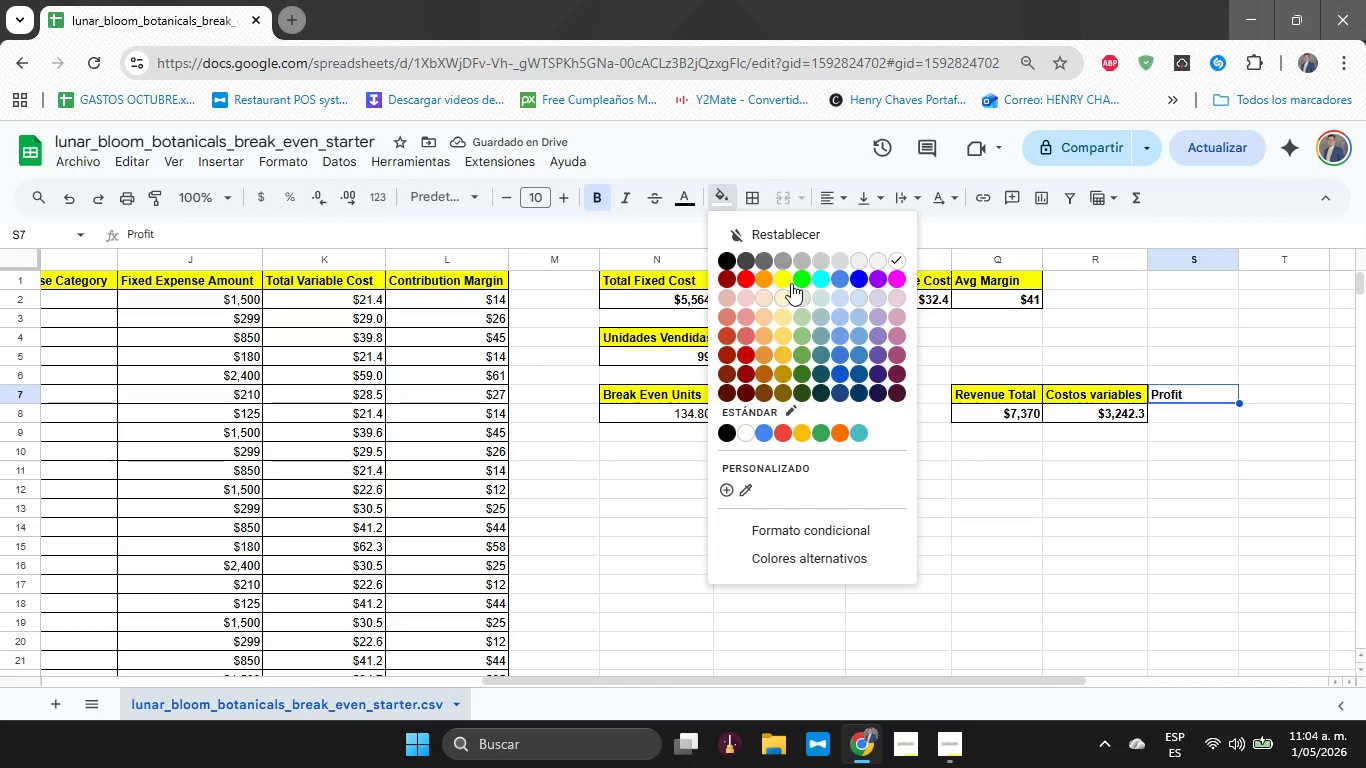 
left_click([789, 282])
 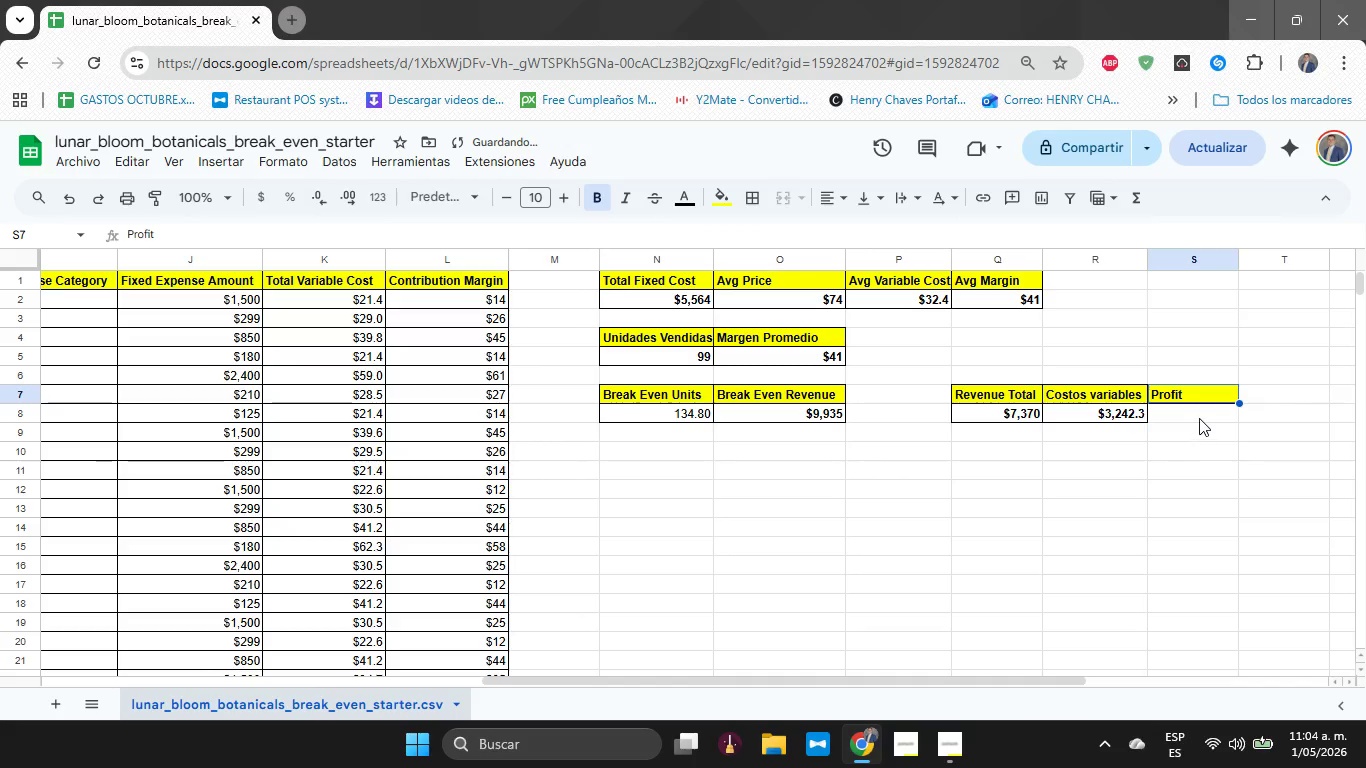 
left_click([1199, 414])
 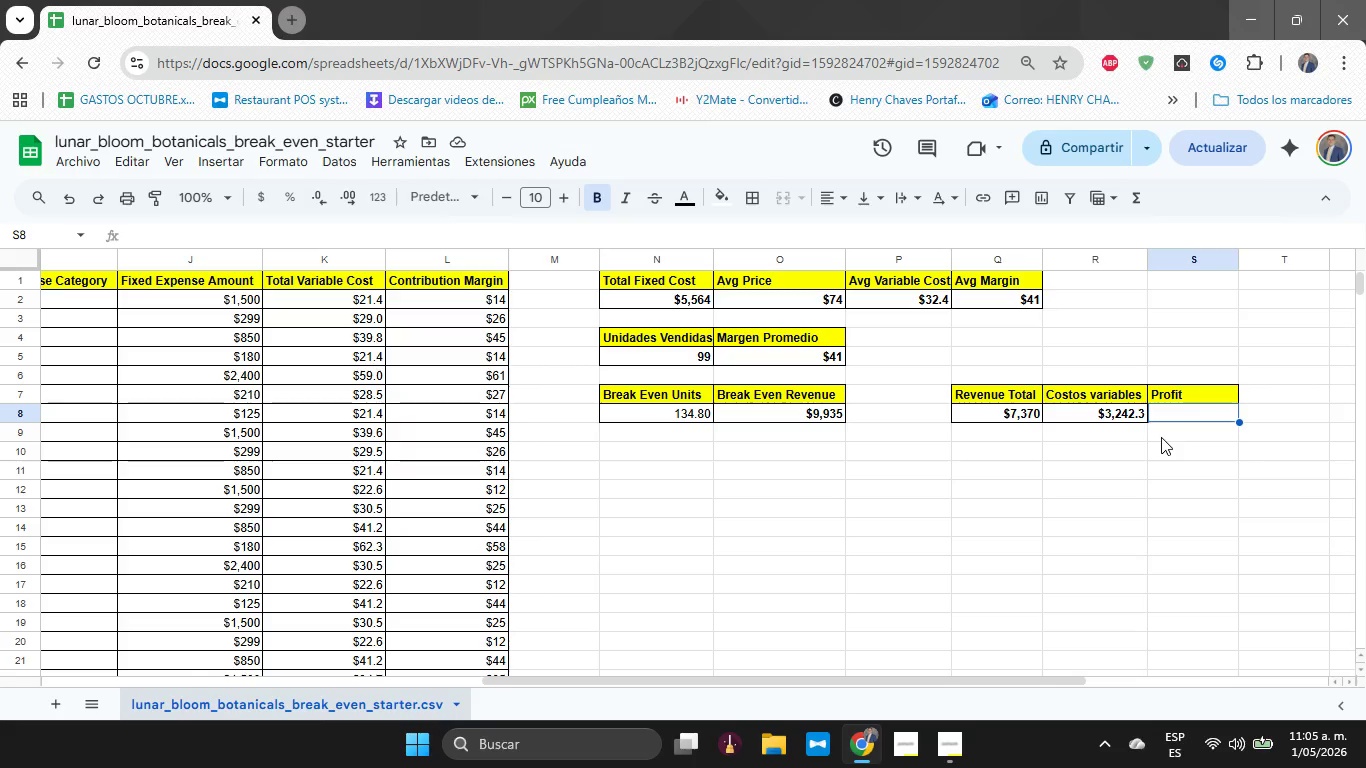 
wait(50.77)
 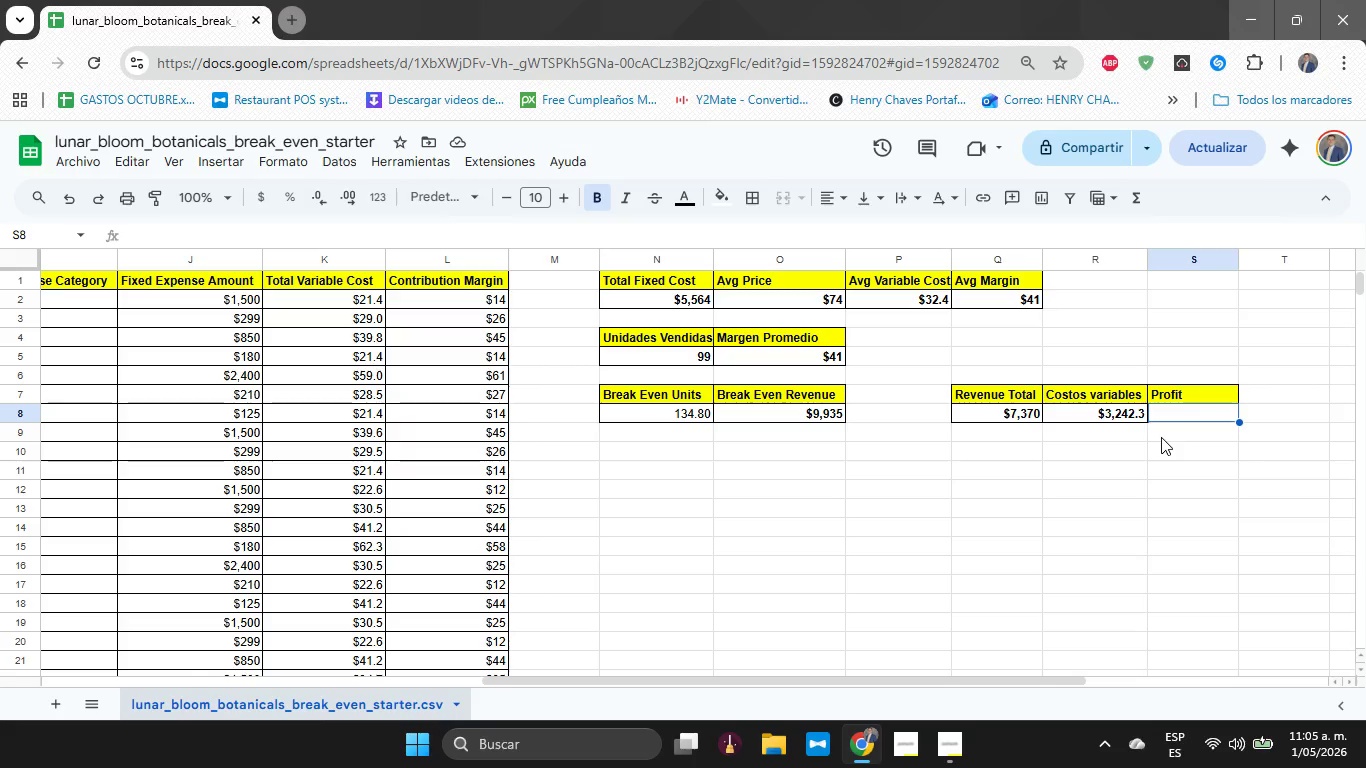 
left_click([1178, 418])
 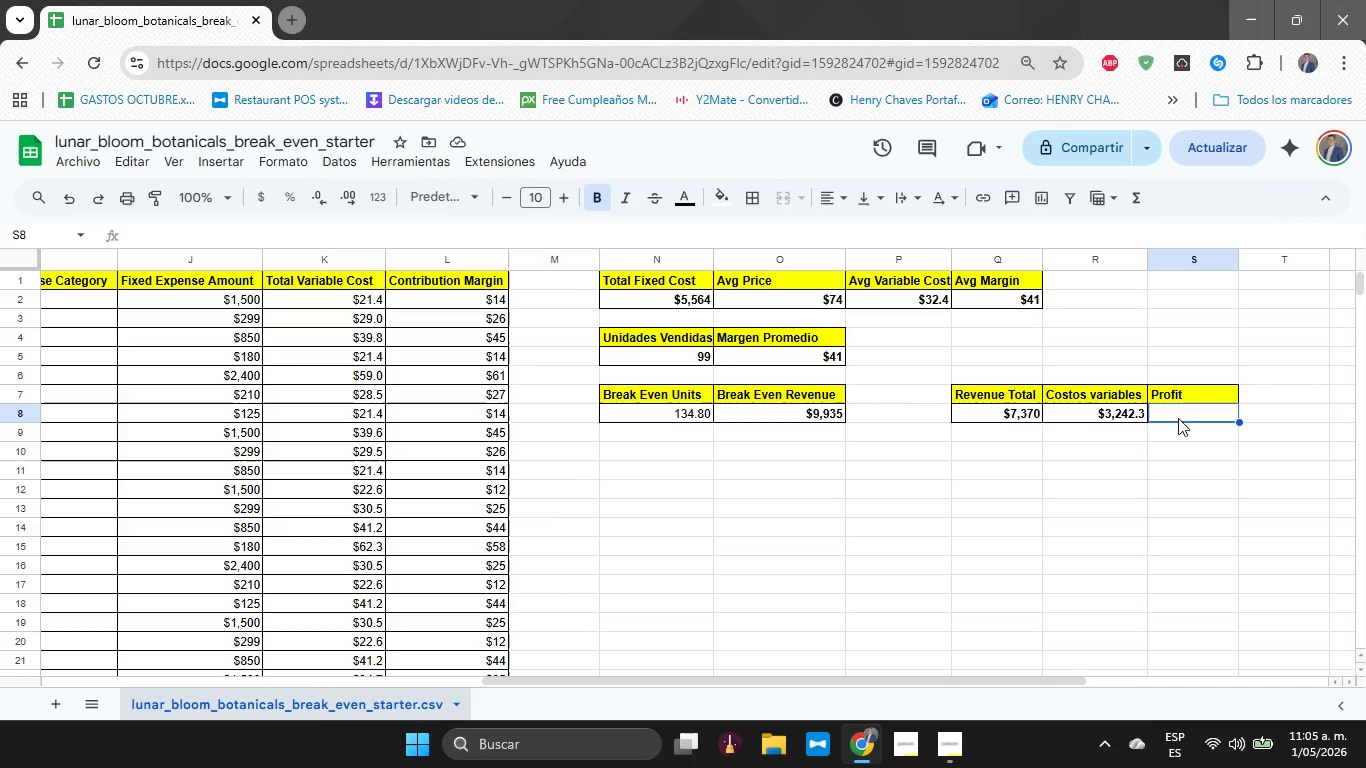 
key(Shift+0)
 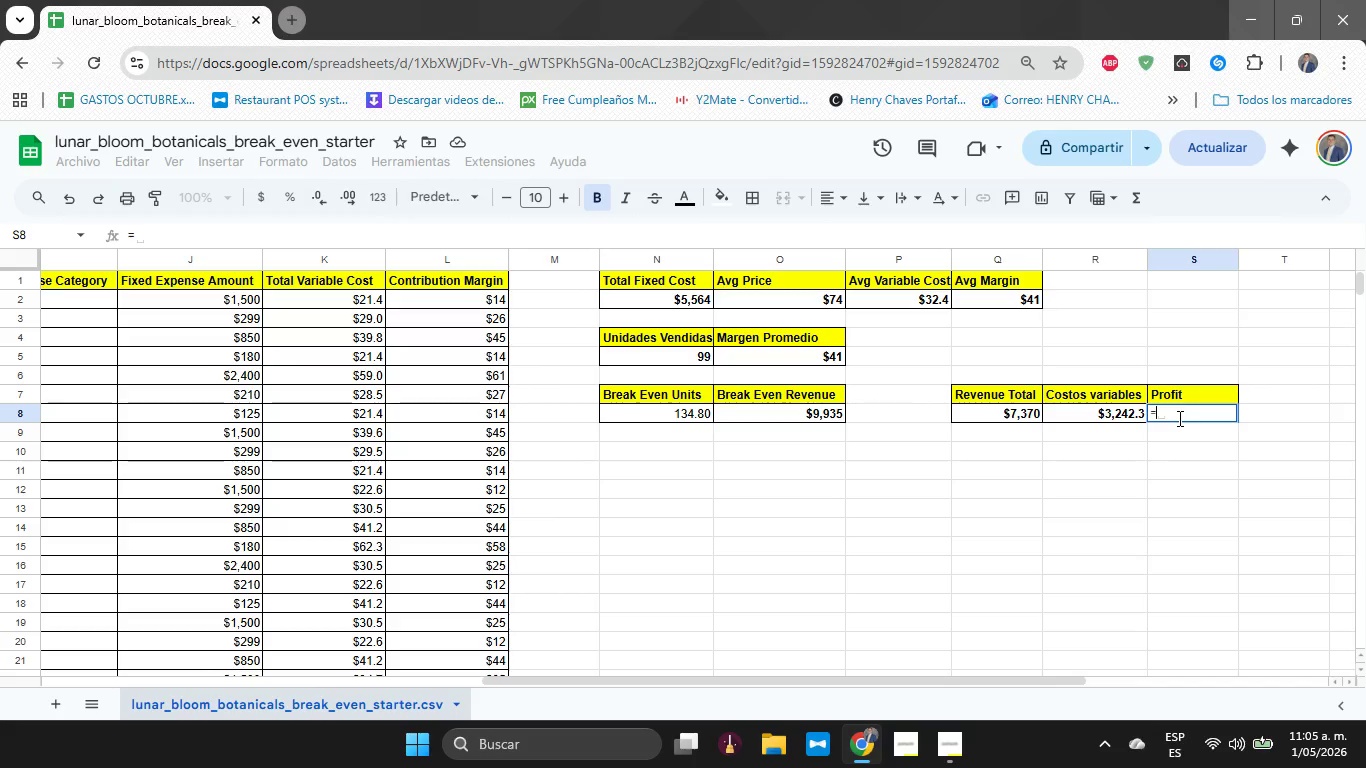 
wait(12.61)
 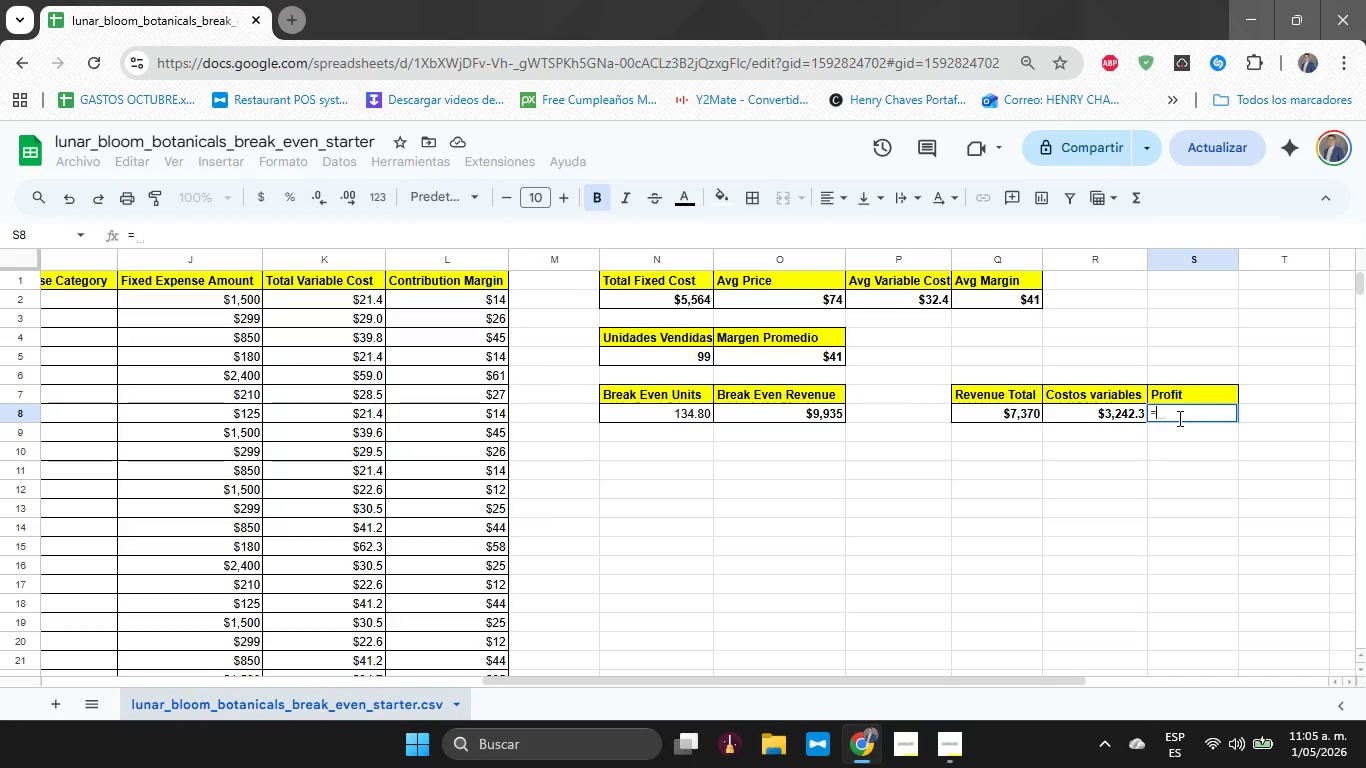 
type(q2)
key(Backspace)
type(8-)
 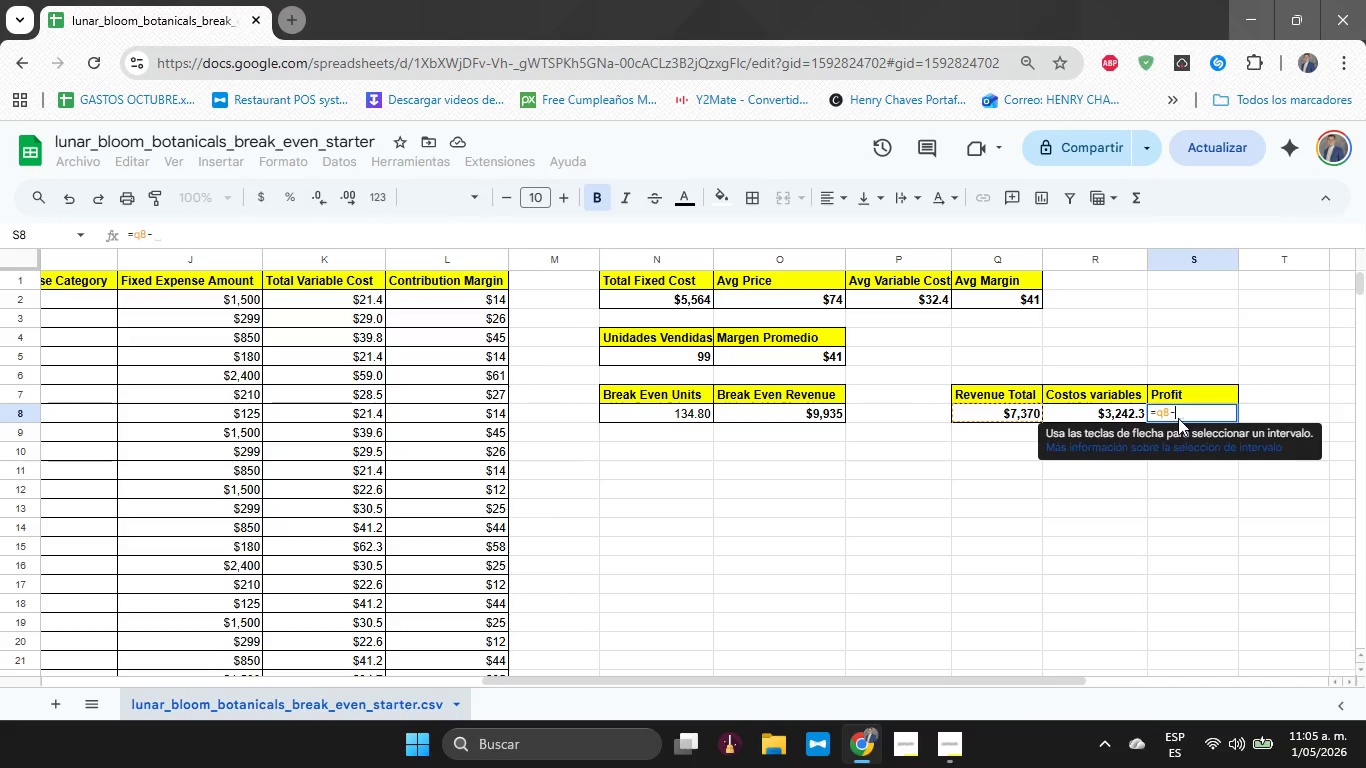 
wait(10.78)
 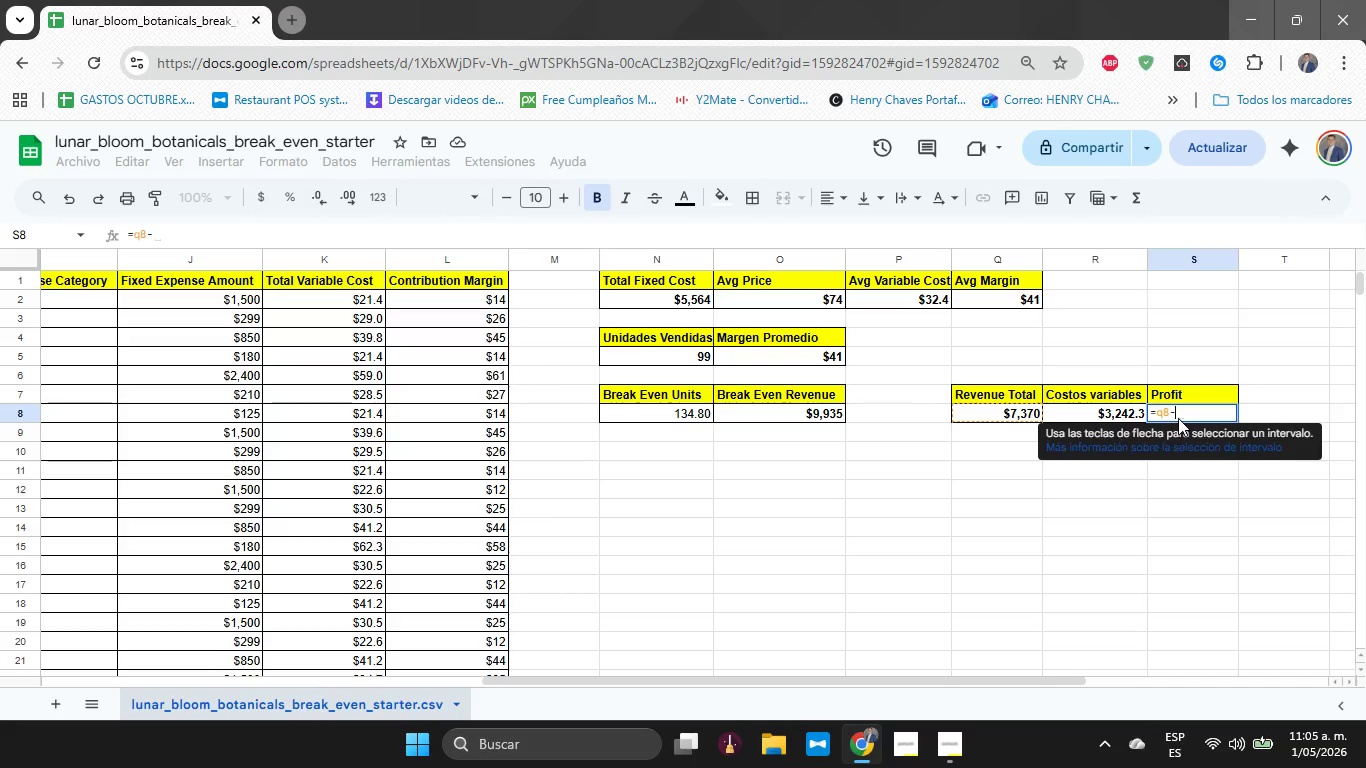 
key(R)
 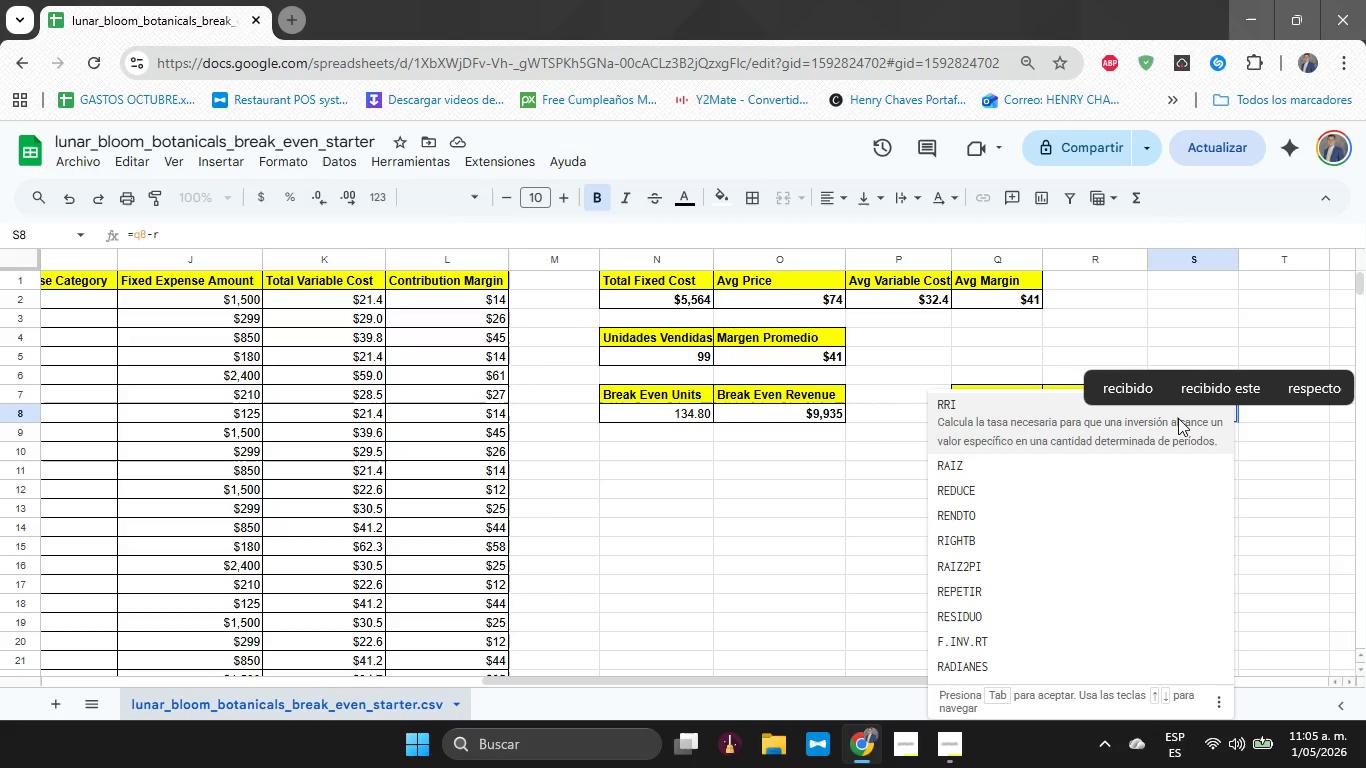 
key(8)
 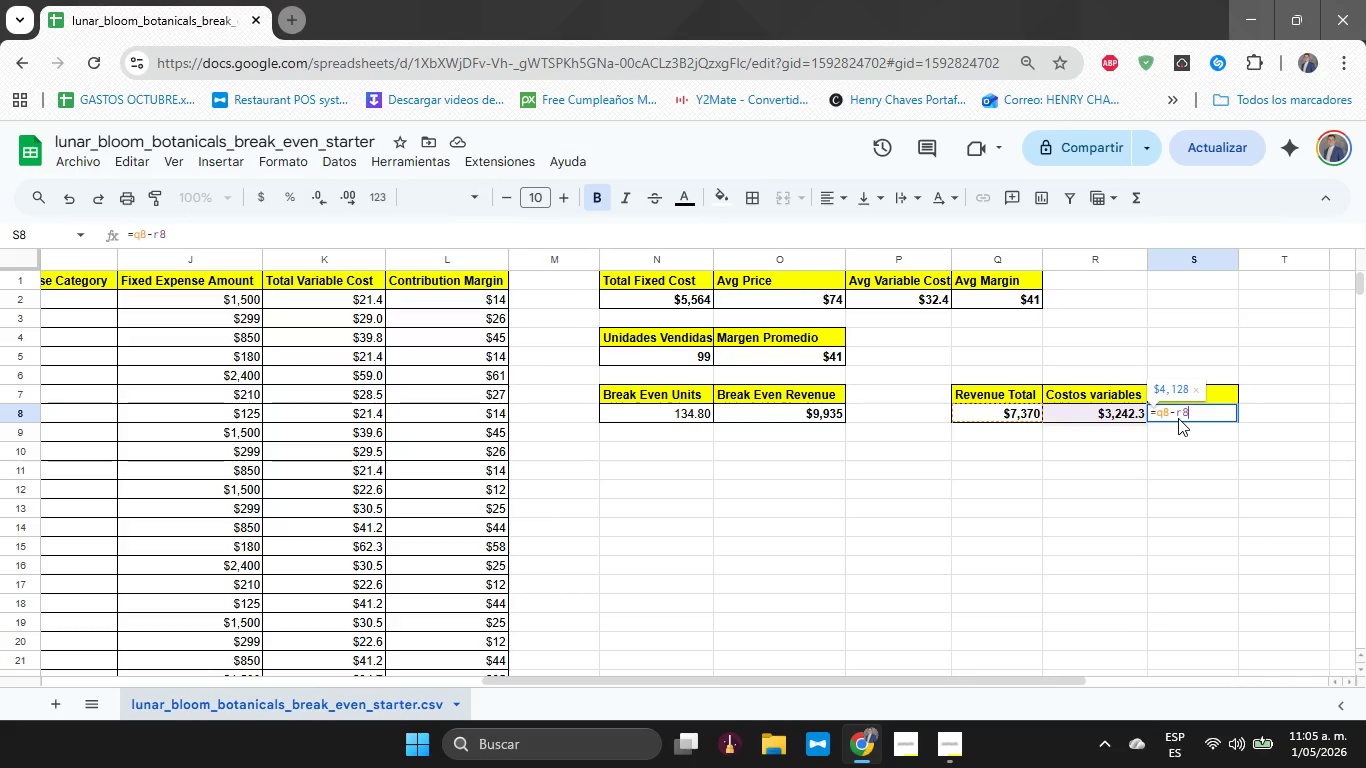 
key(NumpadSubtract)
 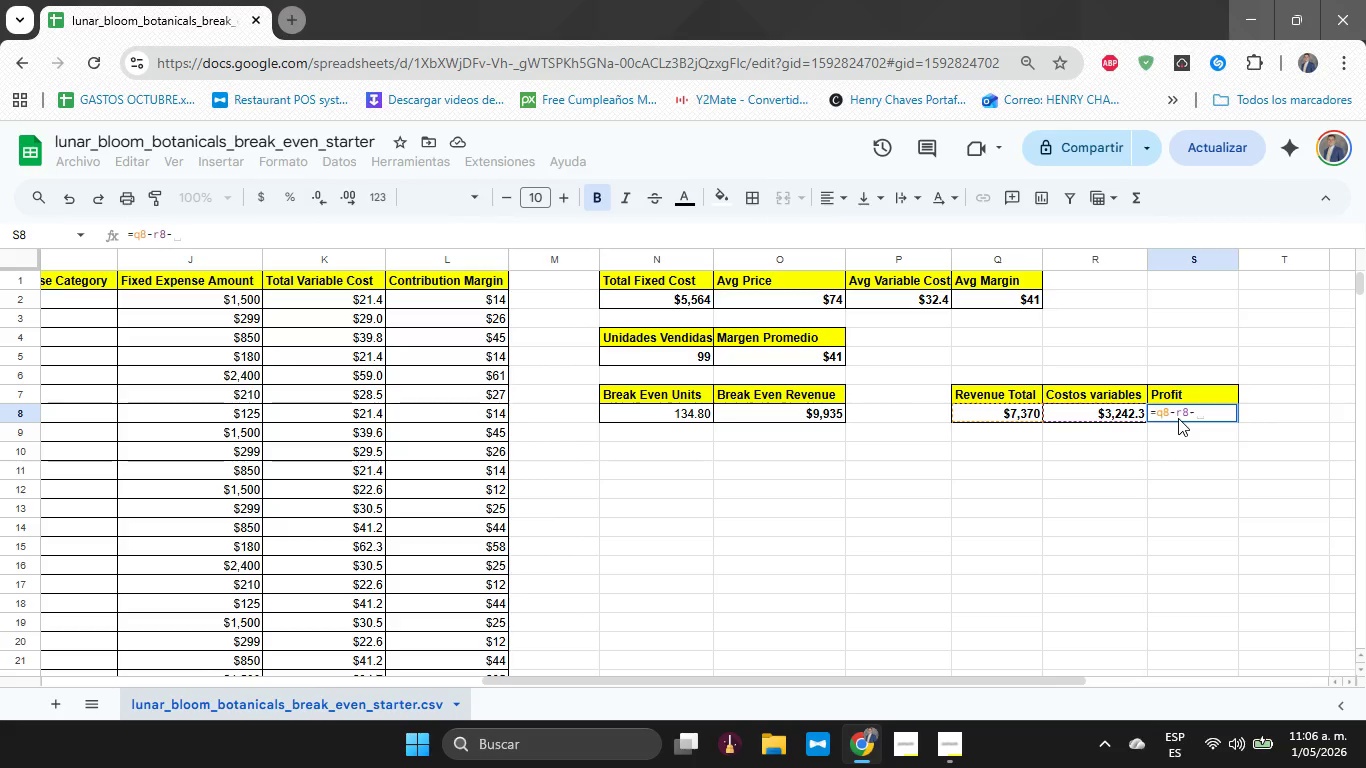 
wait(36.8)
 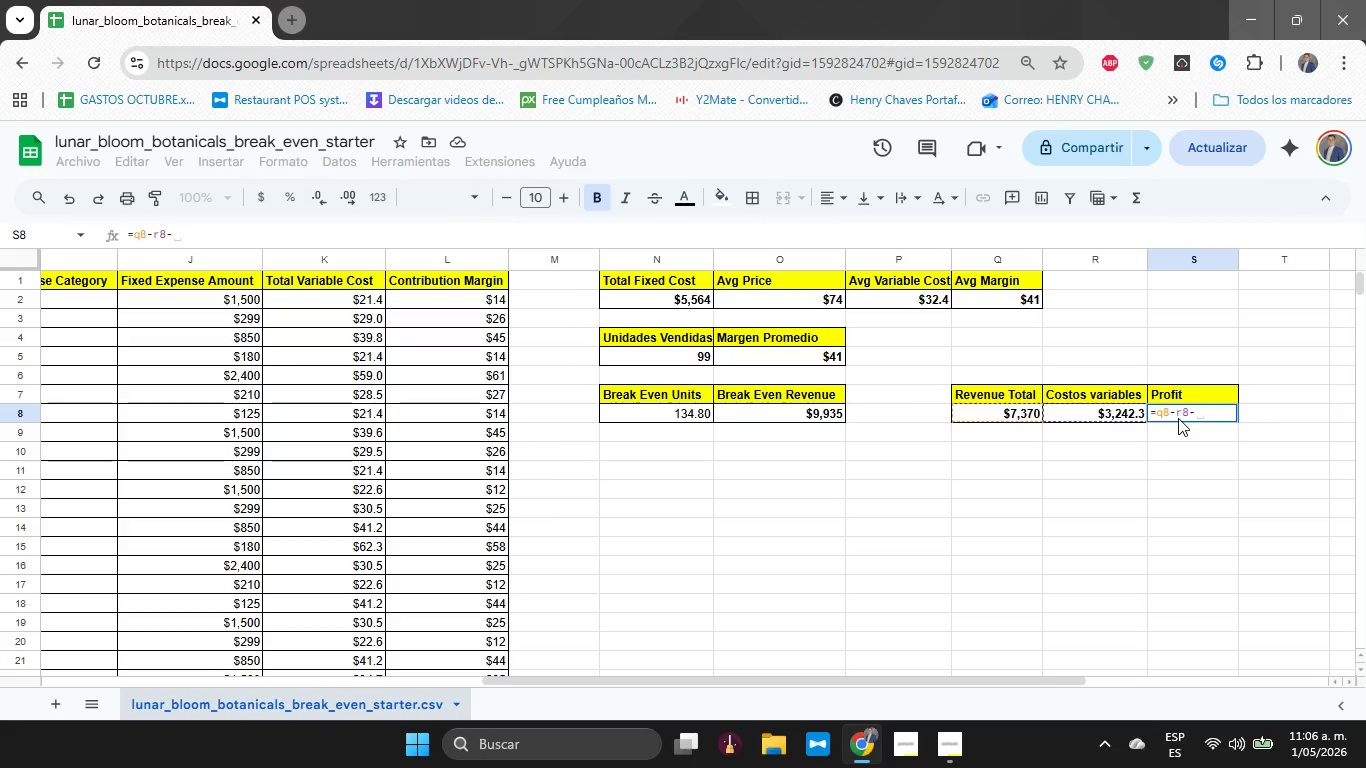 
key(ArrowRight)
 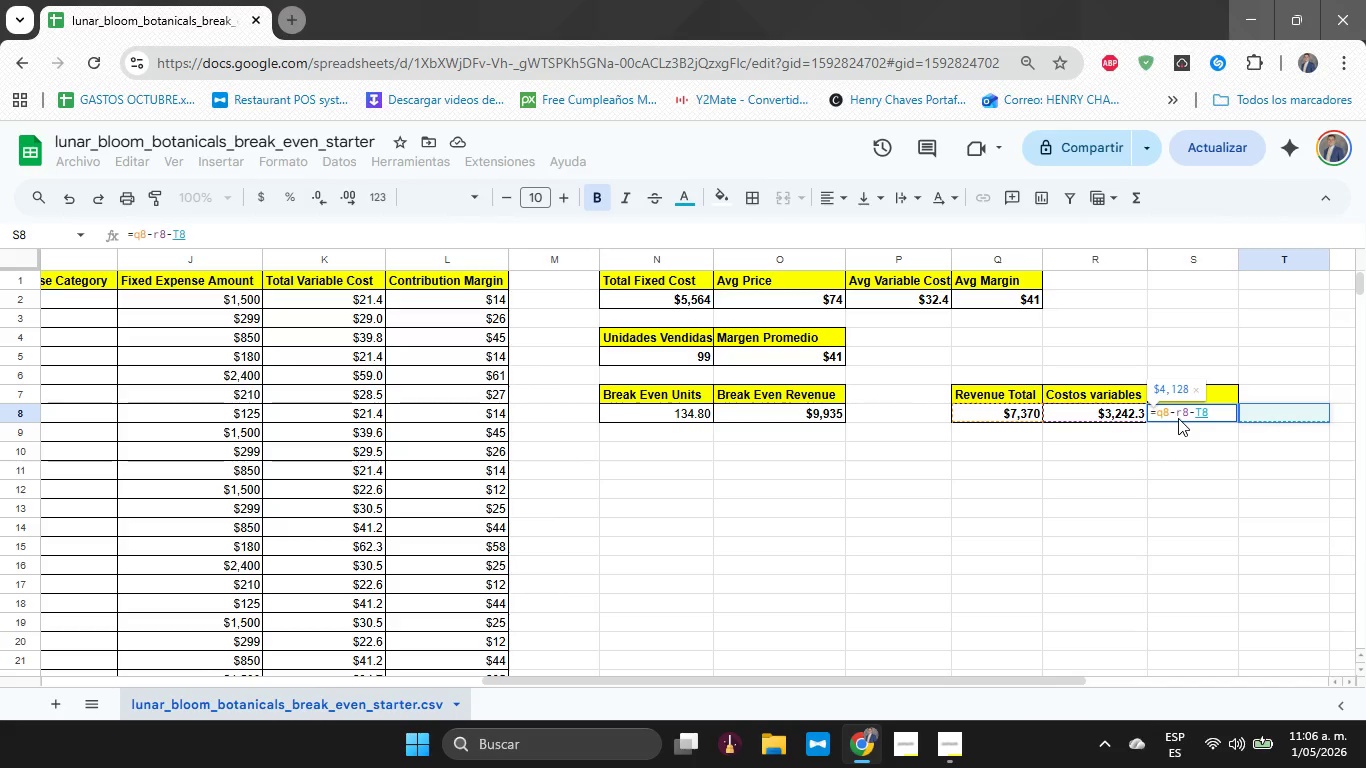 
key(ArrowLeft)
 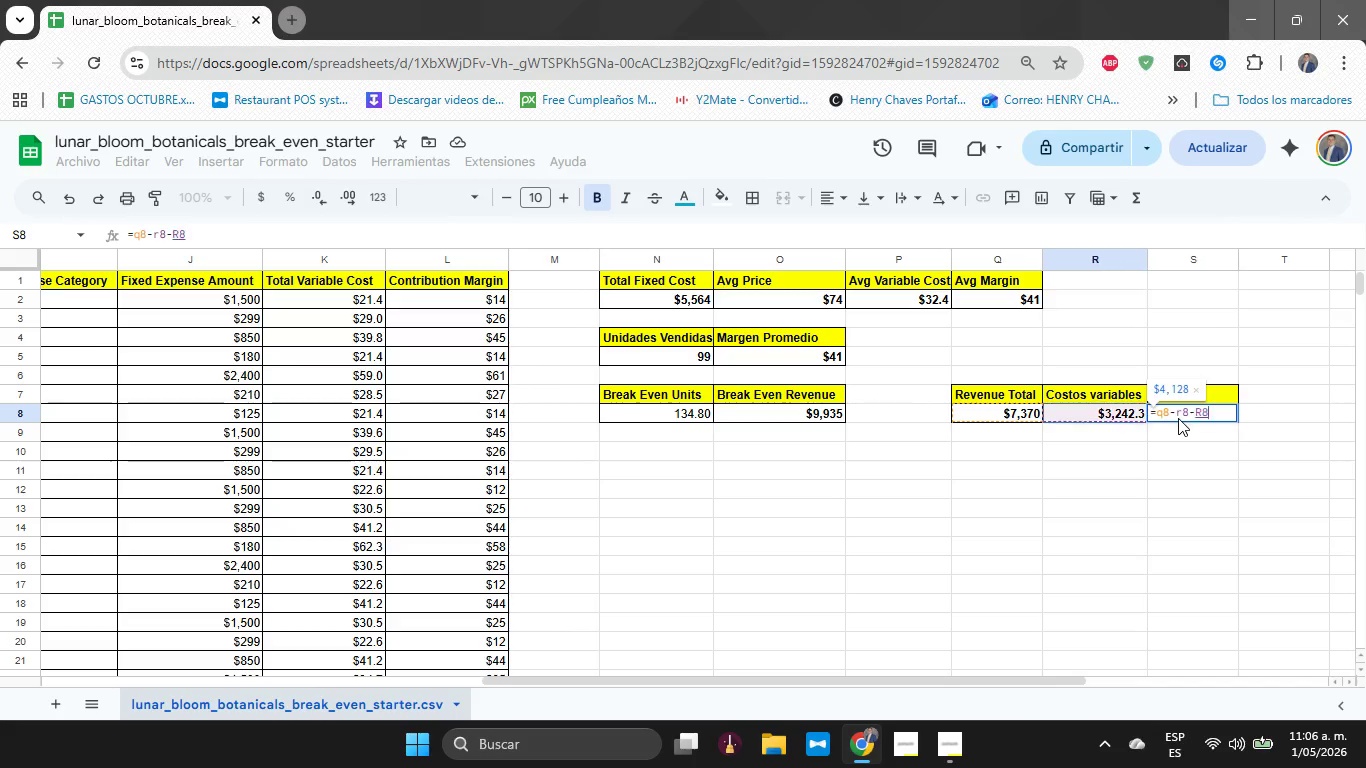 
key(ArrowLeft)
 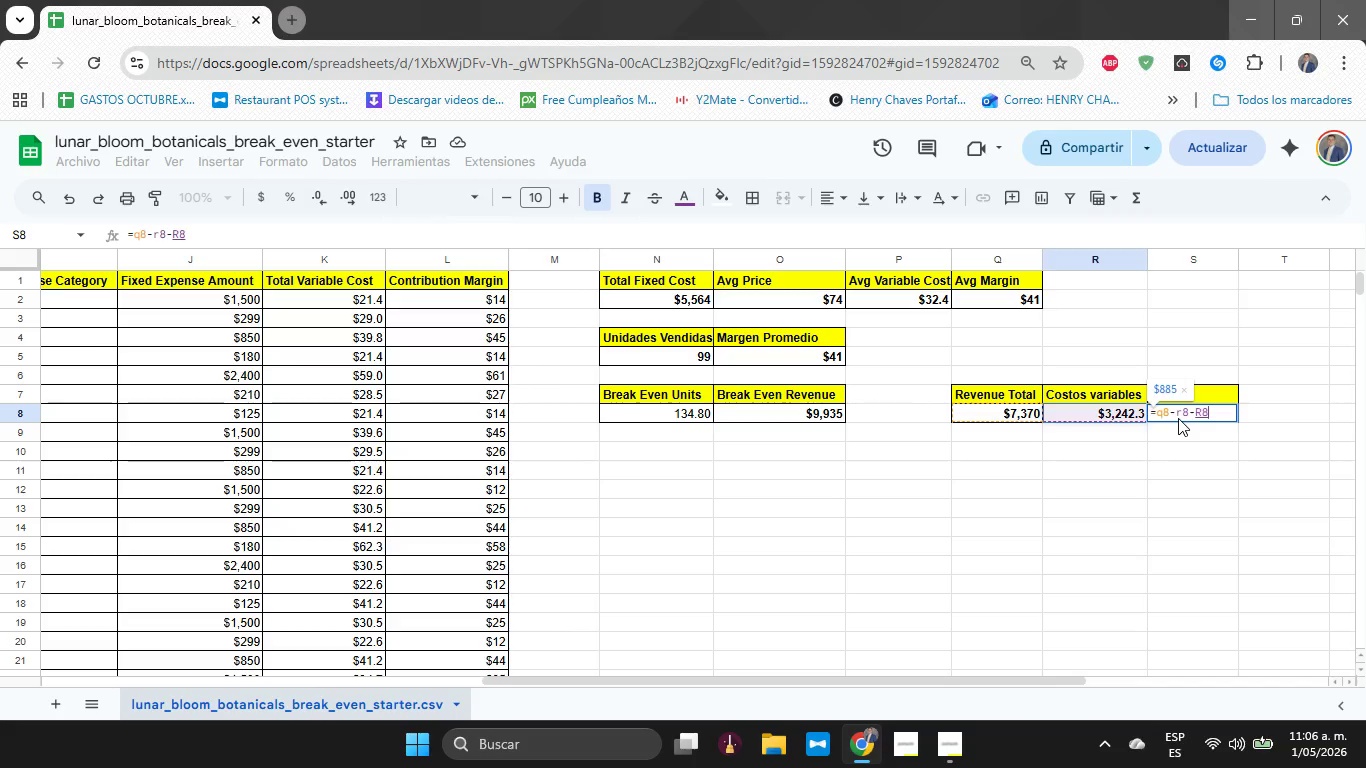 
key(ArrowLeft)
 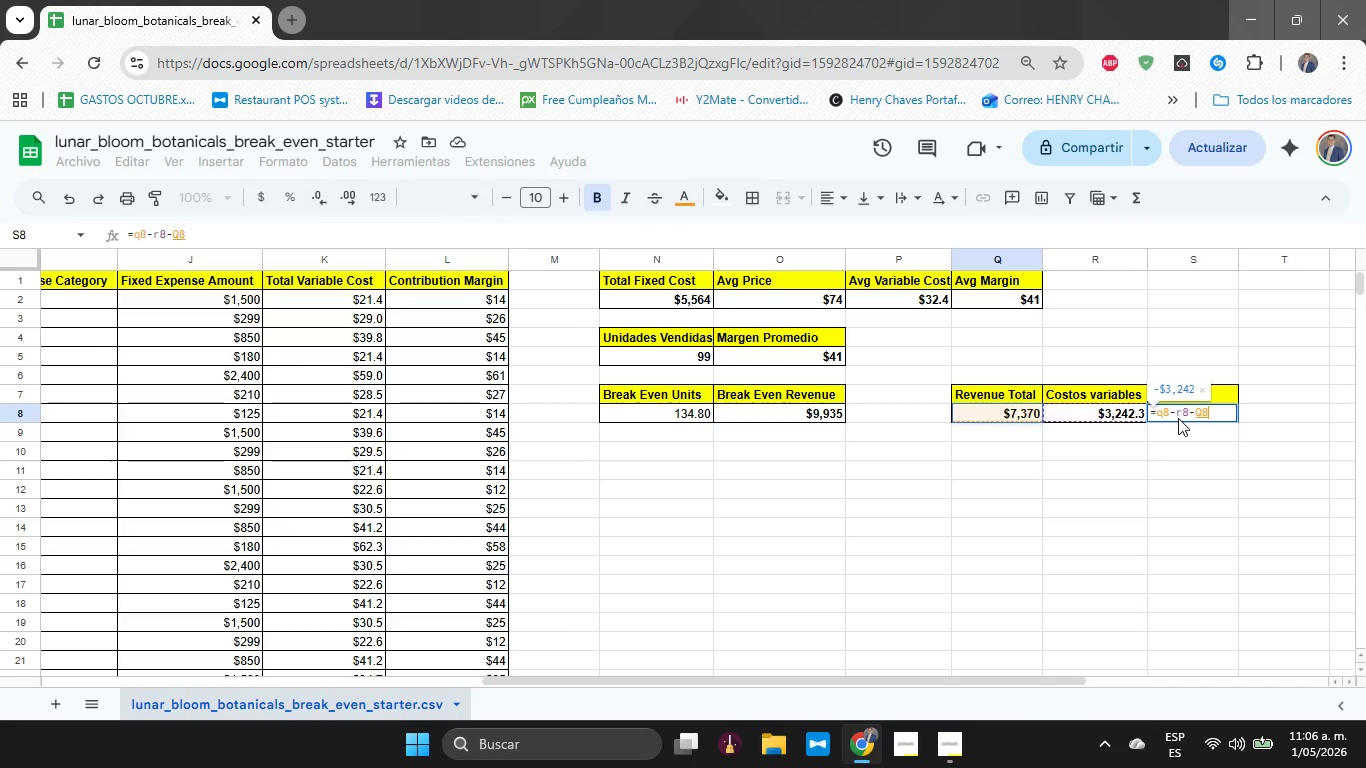 
key(ArrowRight)
 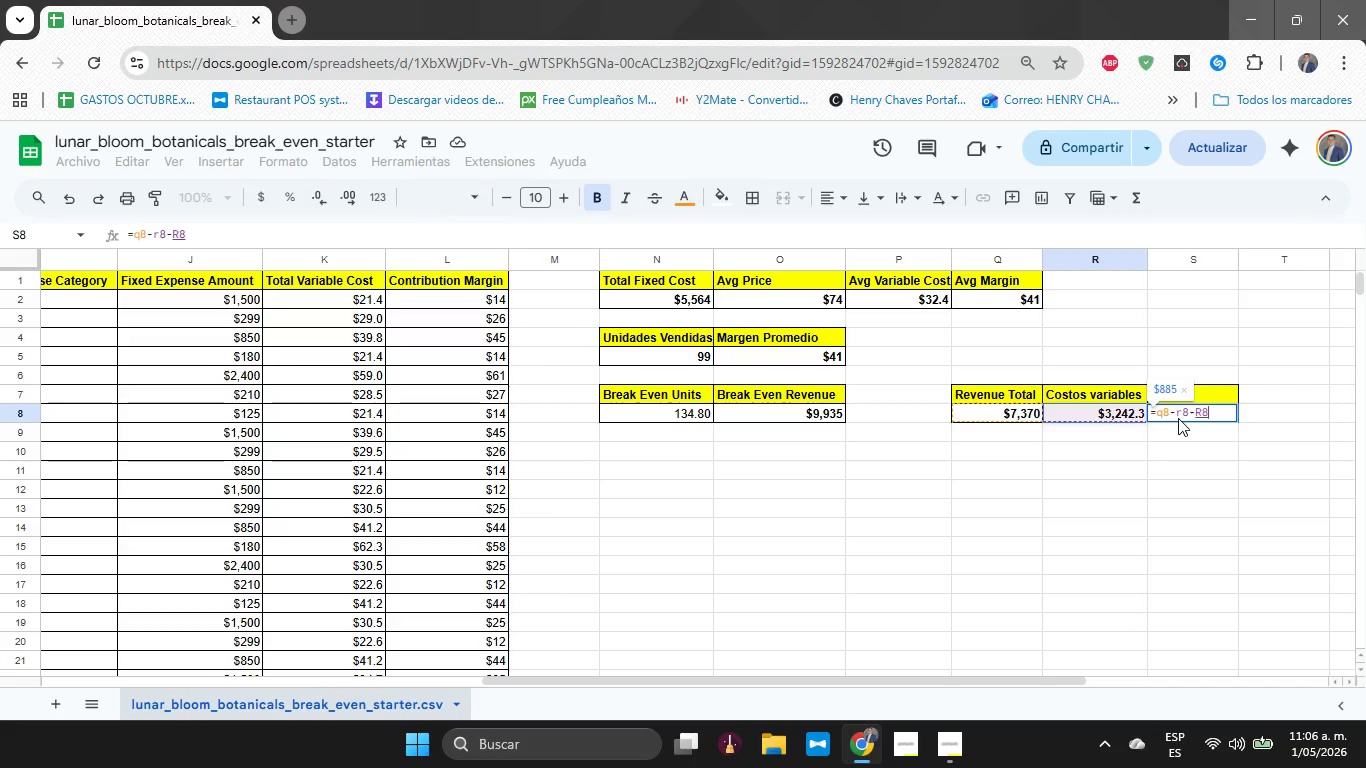 
key(ArrowLeft)
 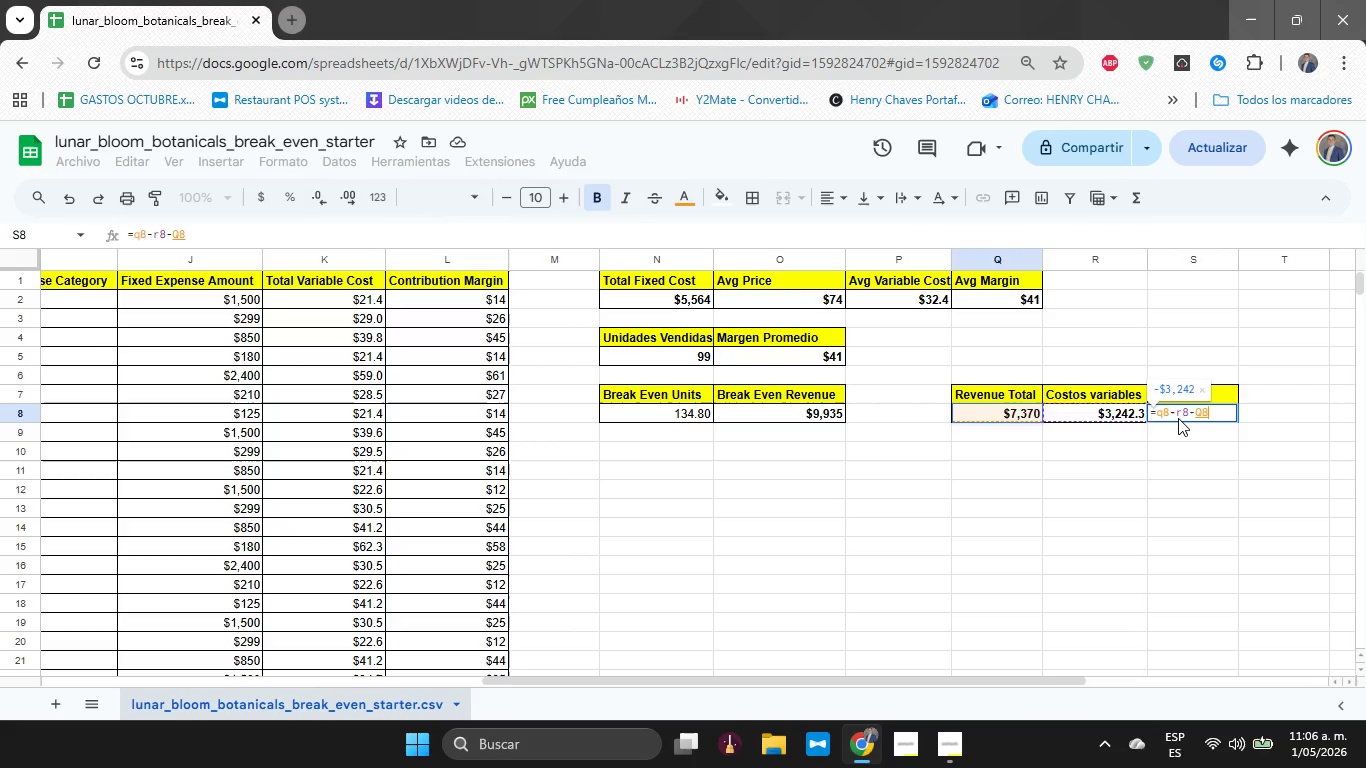 
key(ArrowRight)
 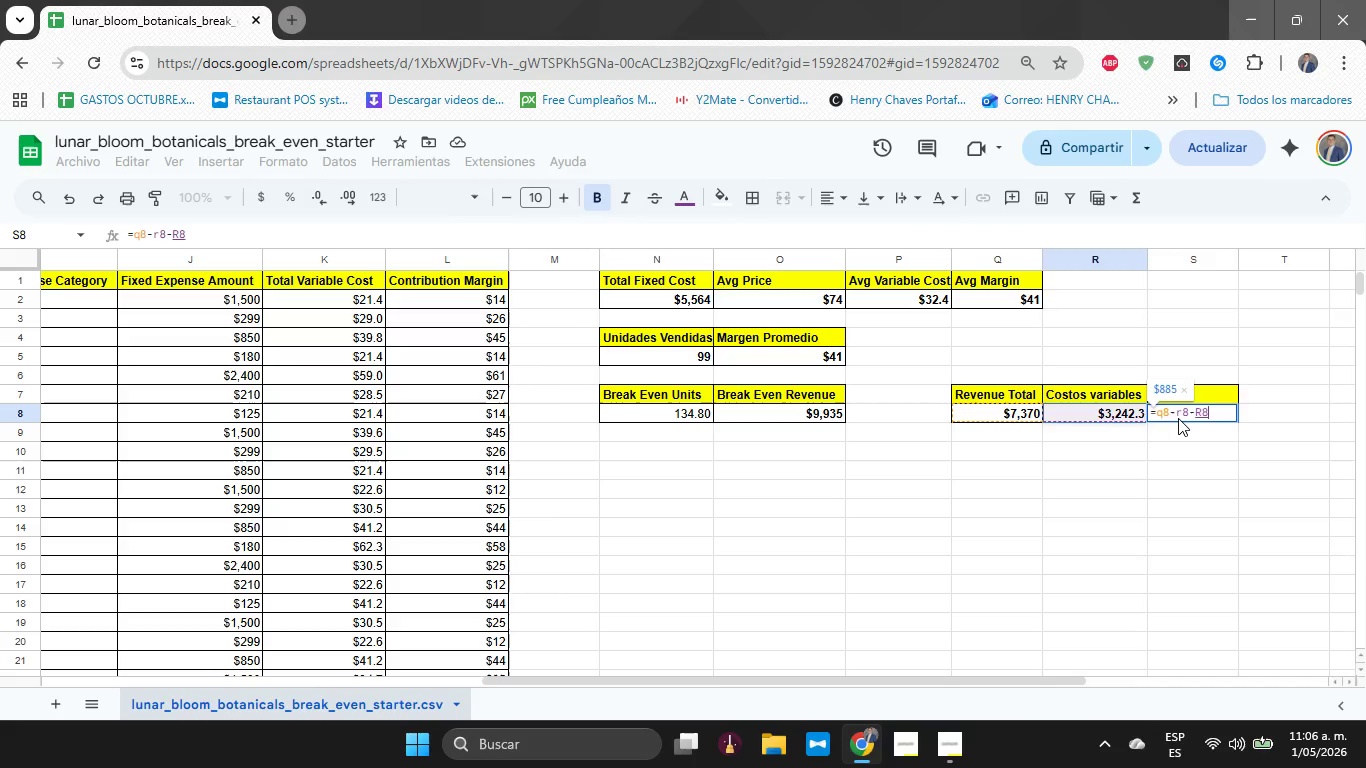 
key(ArrowRight)
 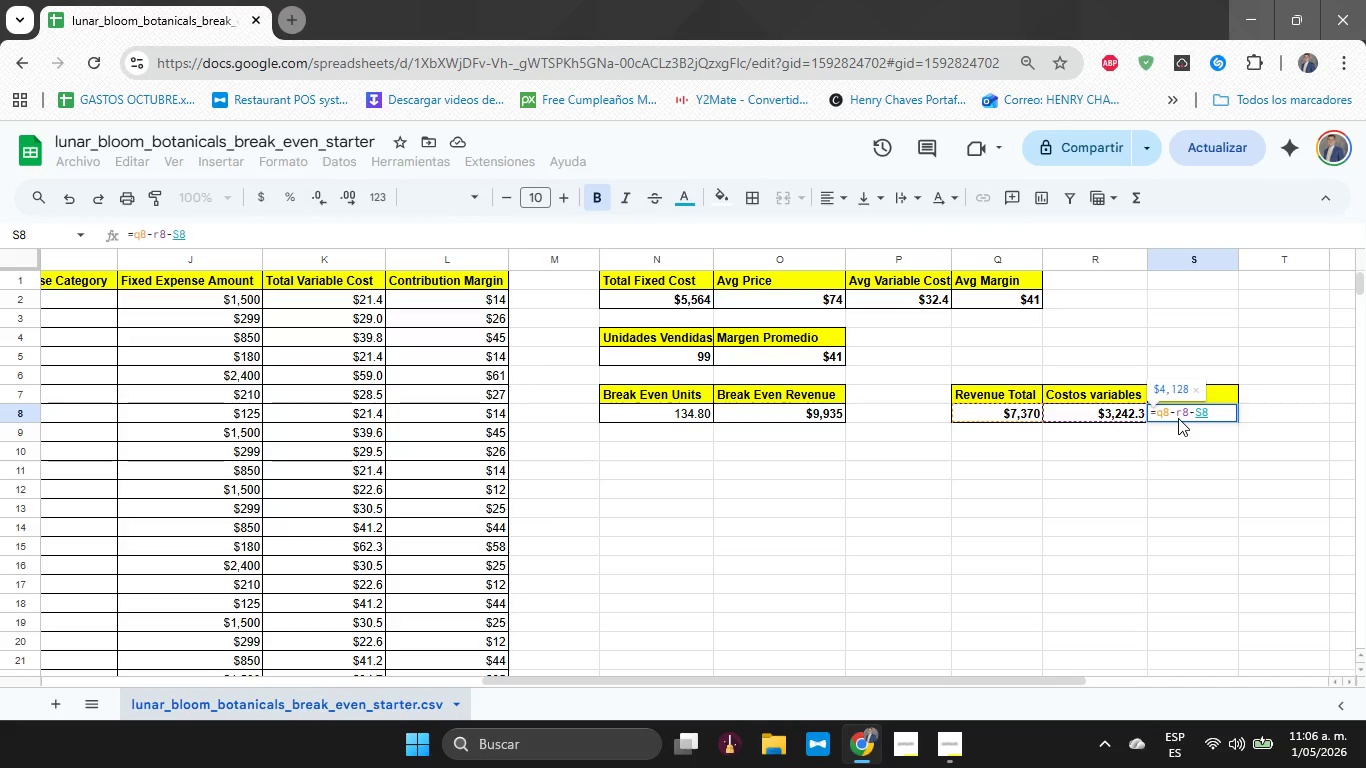 
key(Escape)
 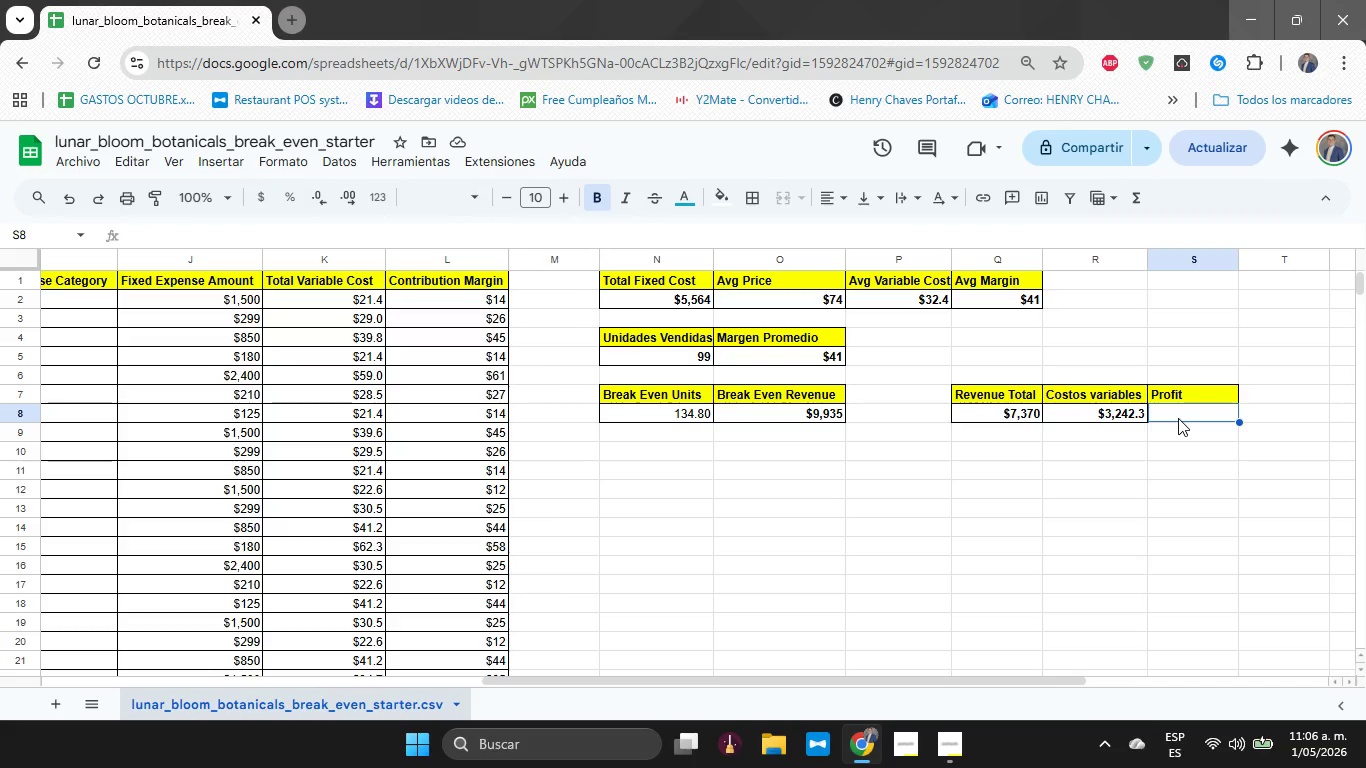 
key(ArrowLeft)
 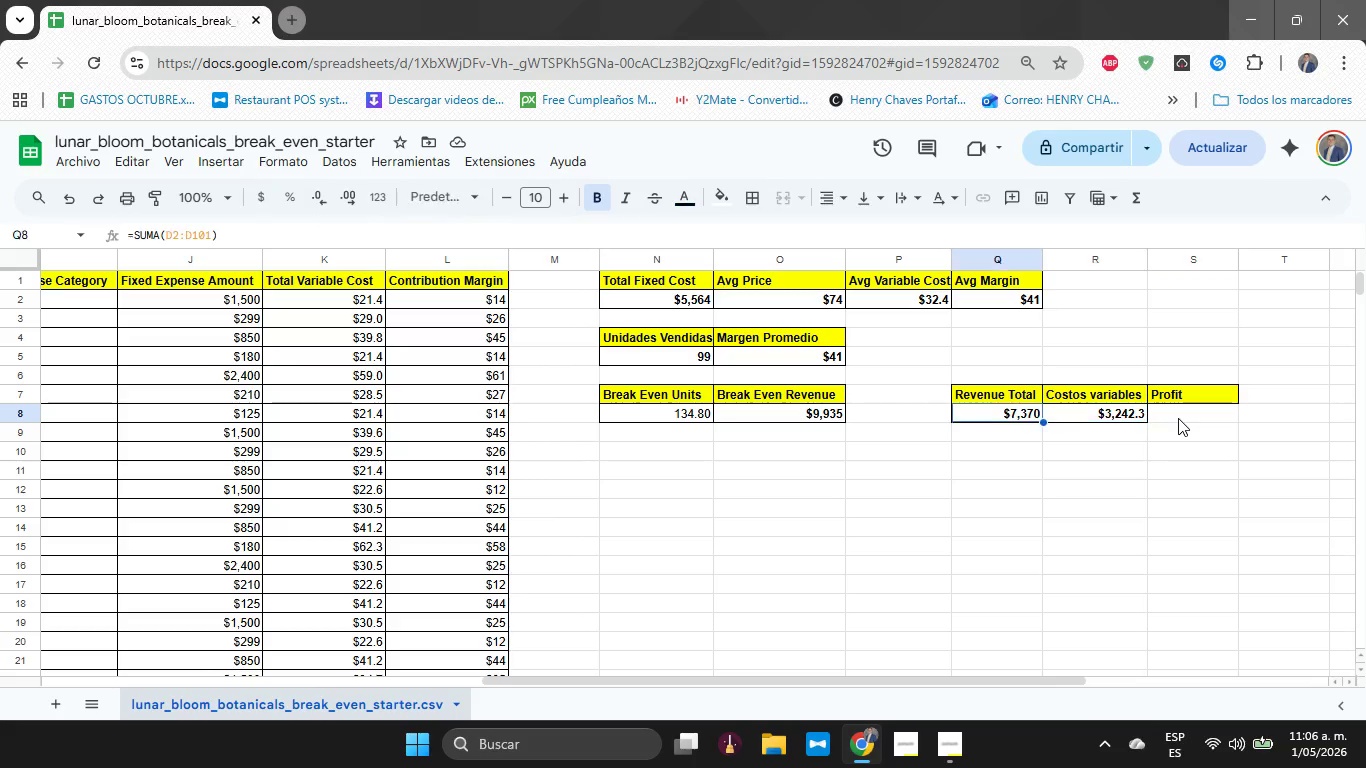 
key(ArrowLeft)
 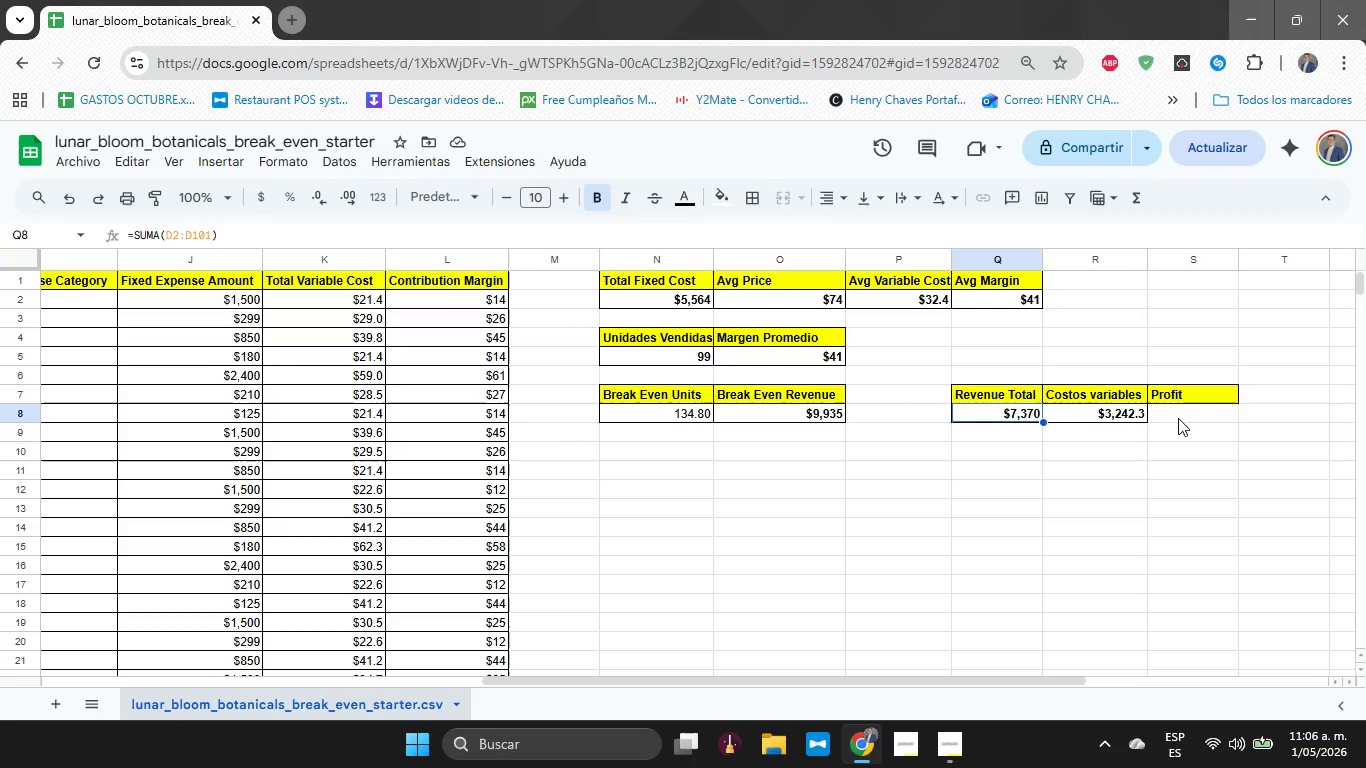 
wait(9.42)
 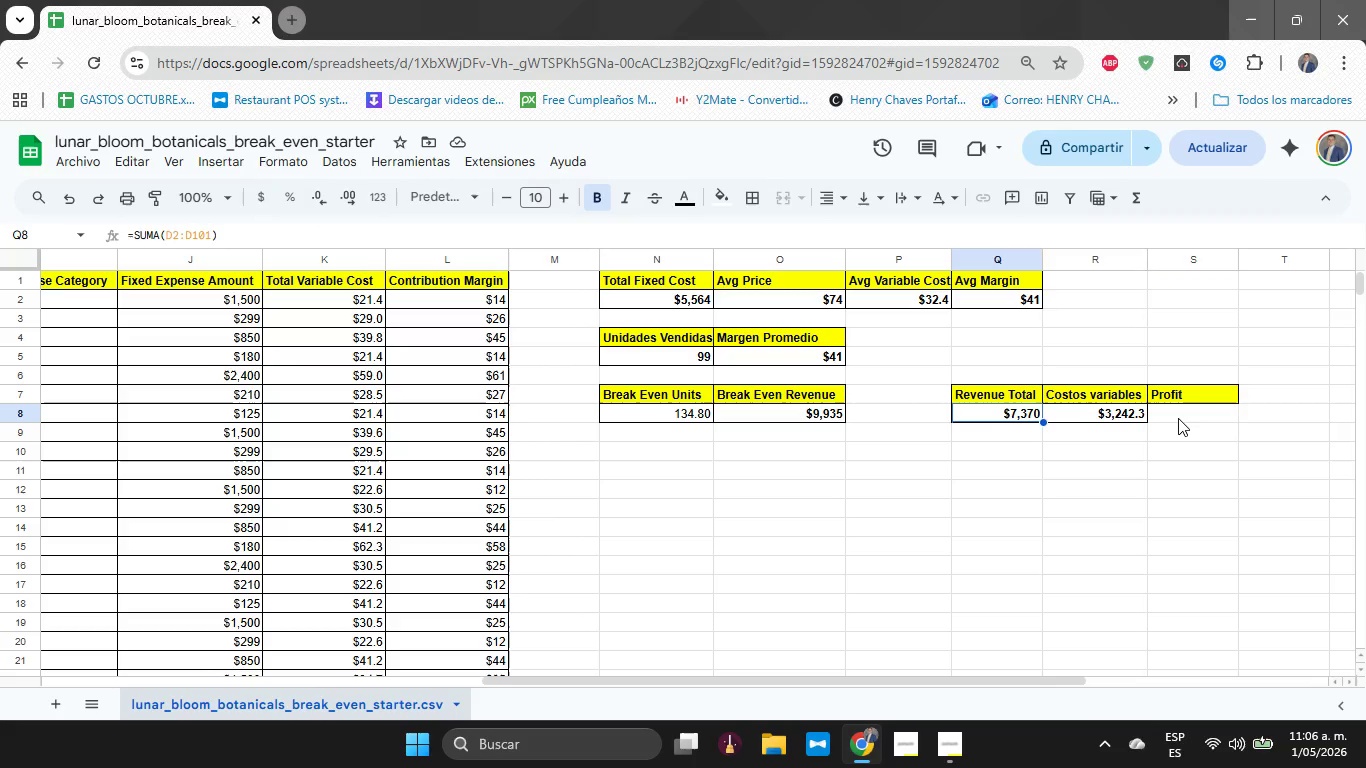 
key(ArrowUp)
 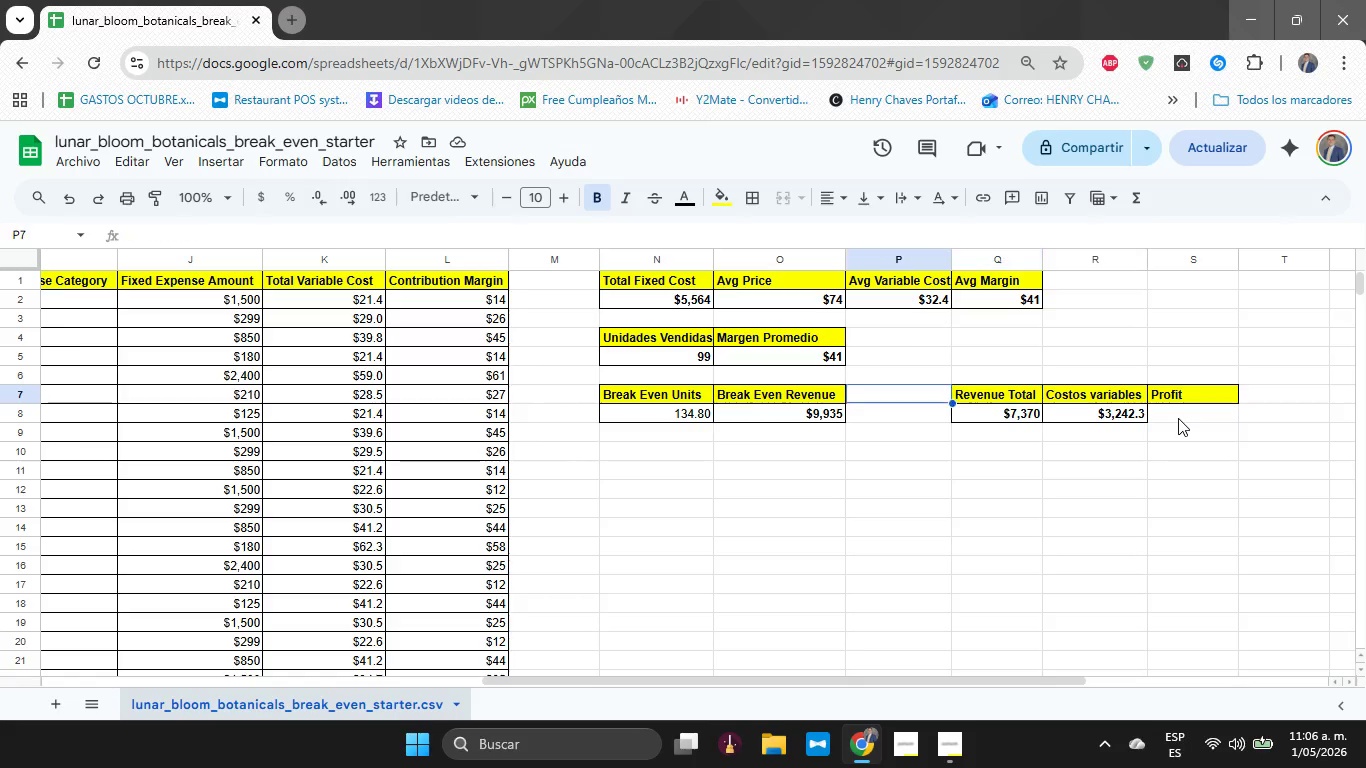 
key(ArrowLeft)
 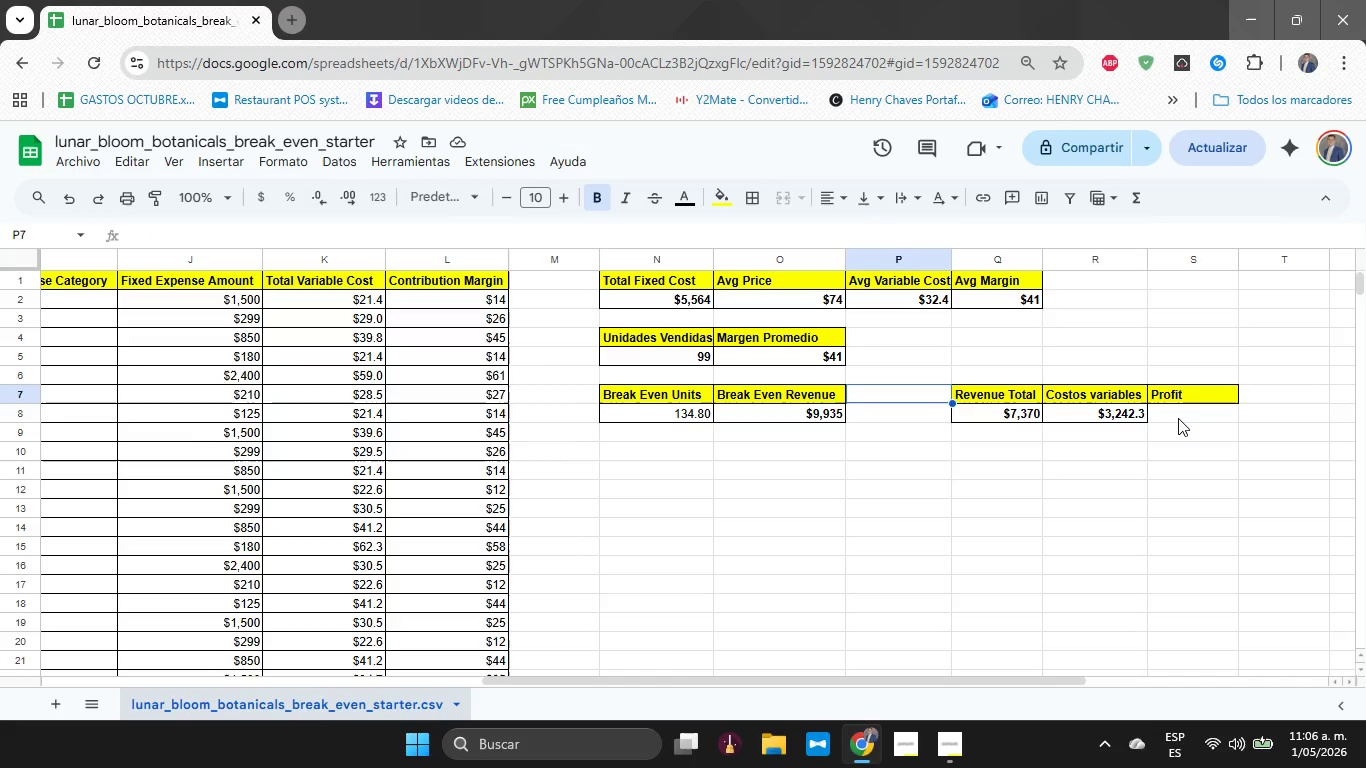 
key(ArrowUp)
 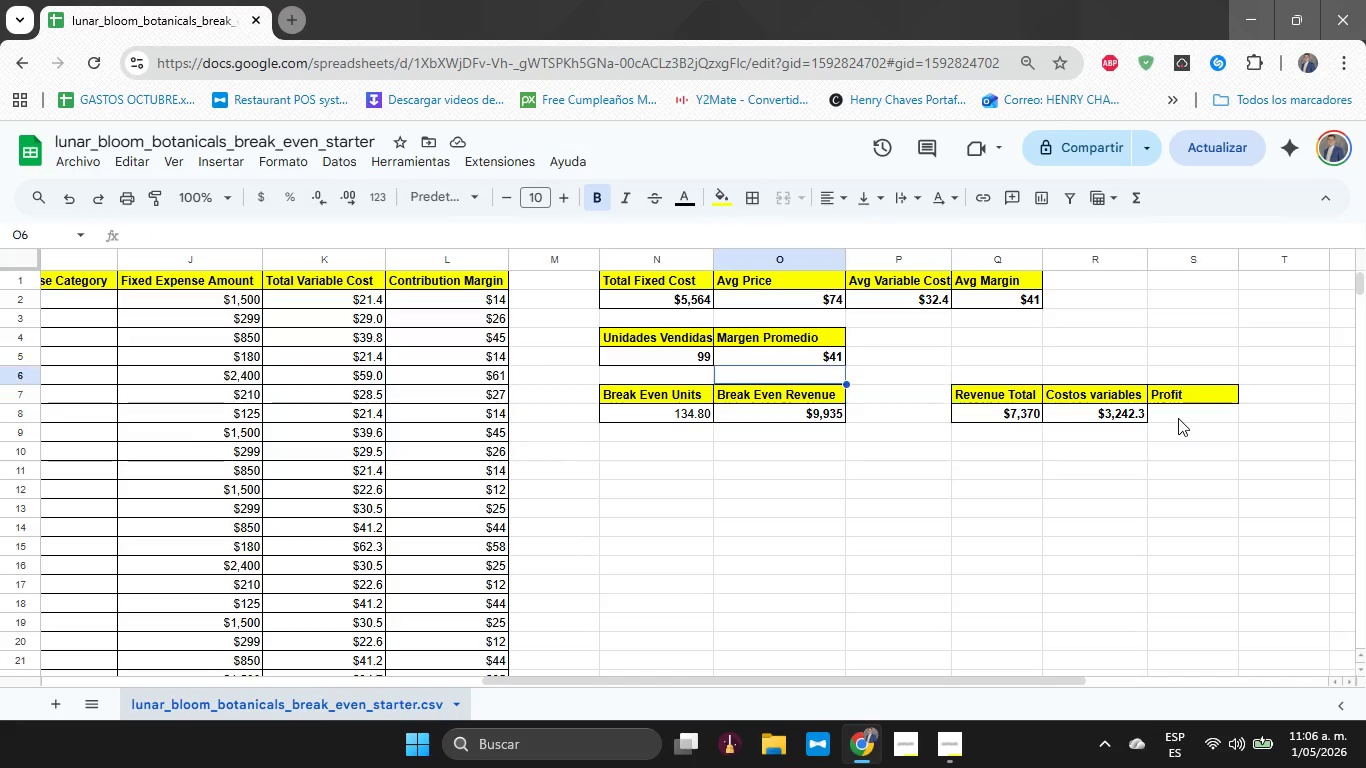 
key(ArrowLeft)
 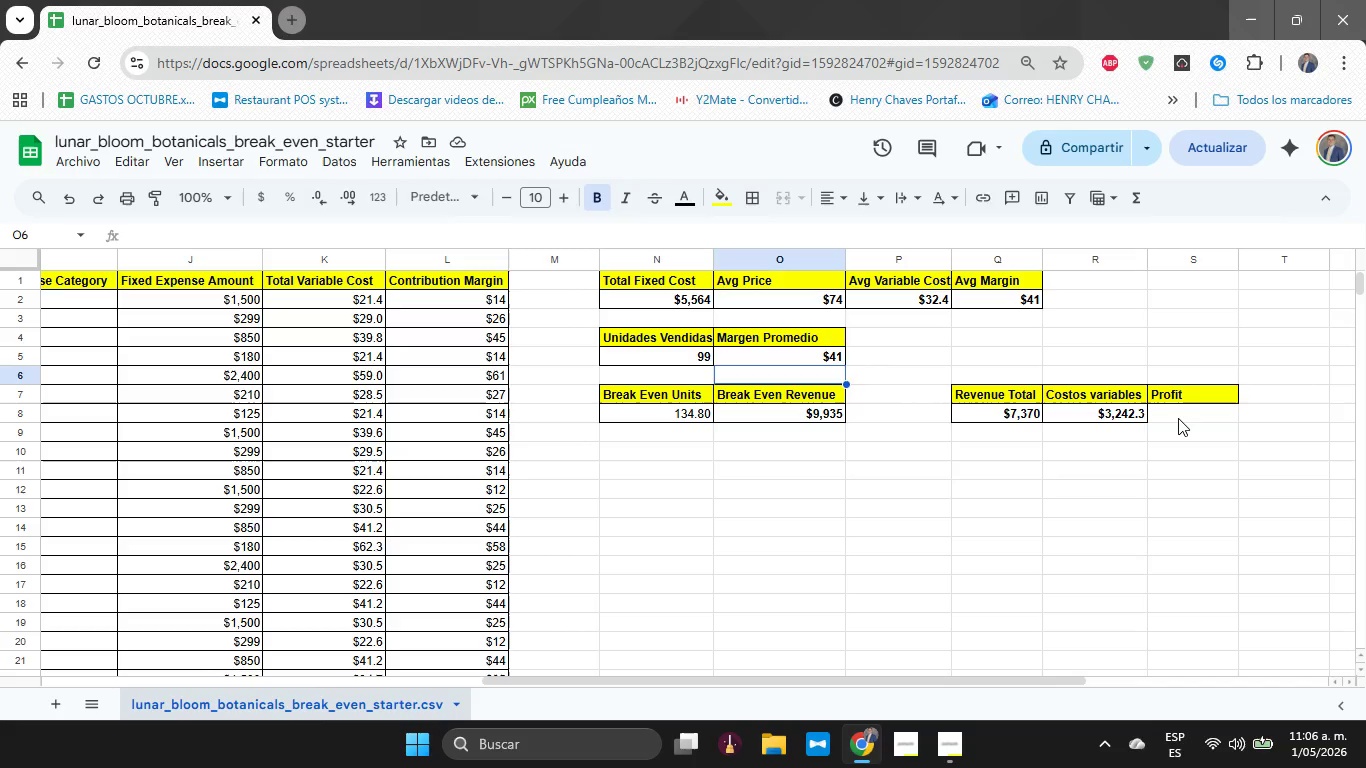 
key(ArrowUp)
 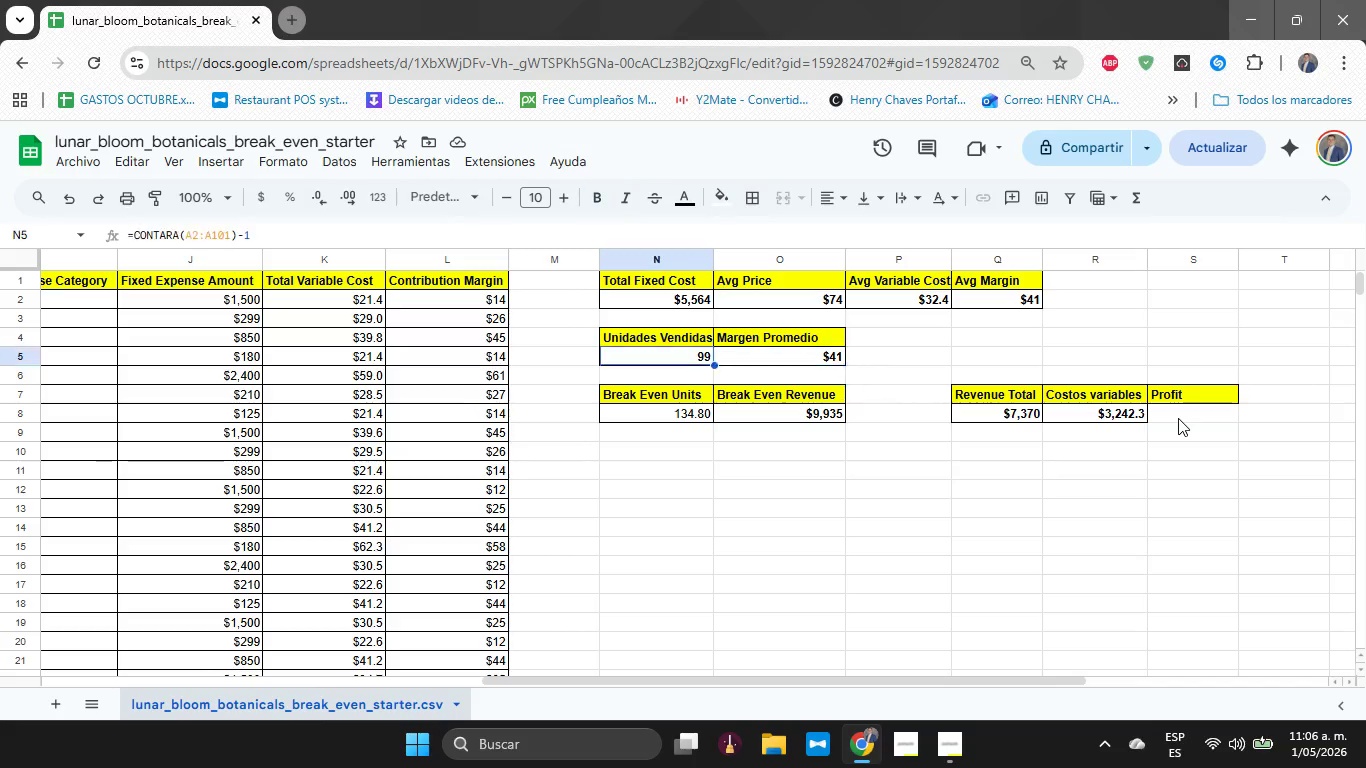 
key(ArrowLeft)
 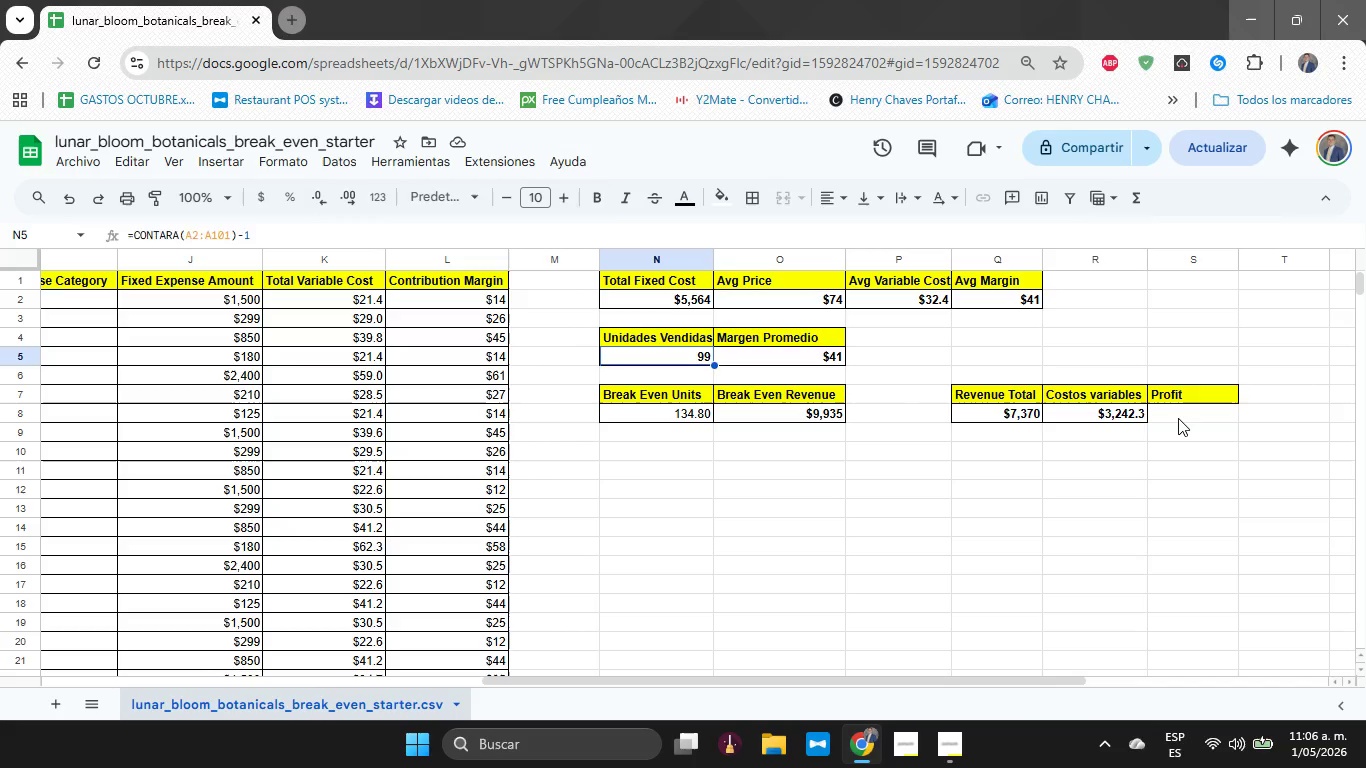 
key(ArrowUp)
 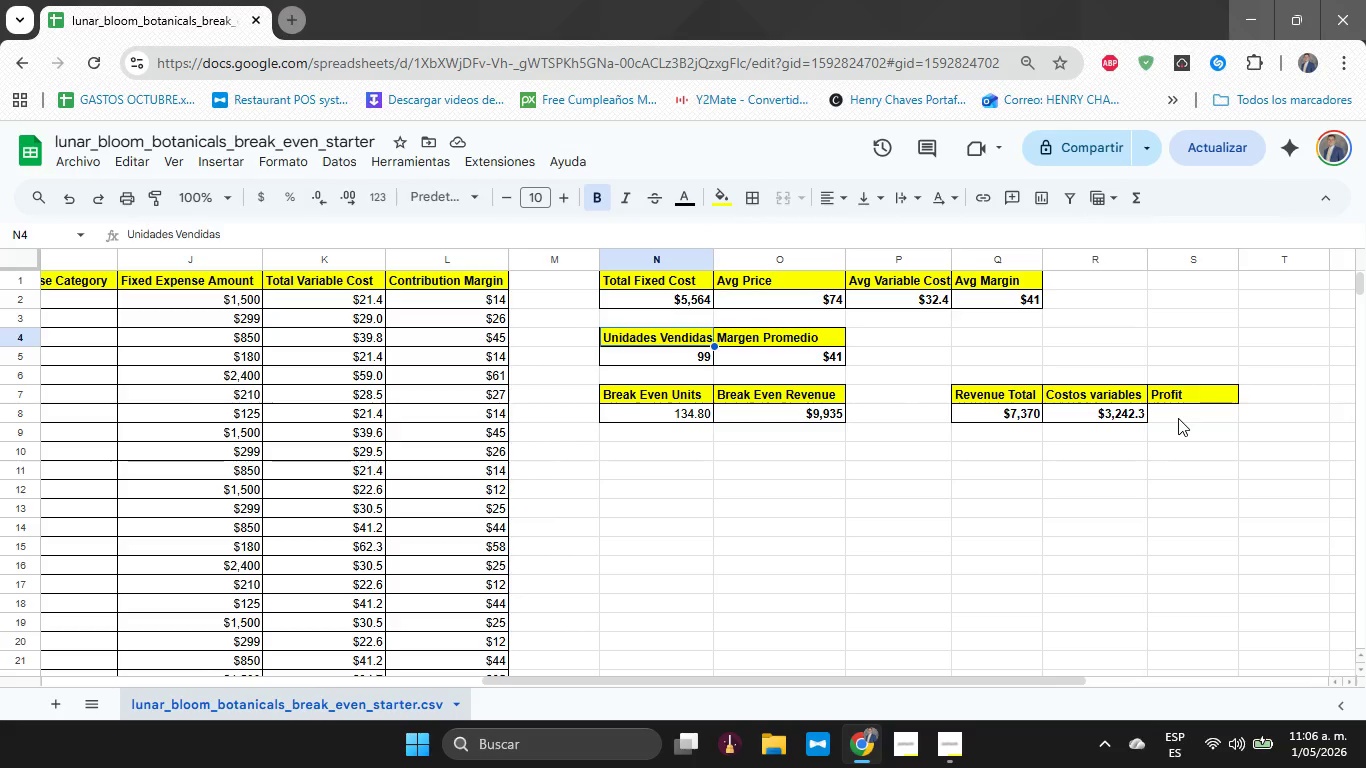 
key(ArrowUp)
 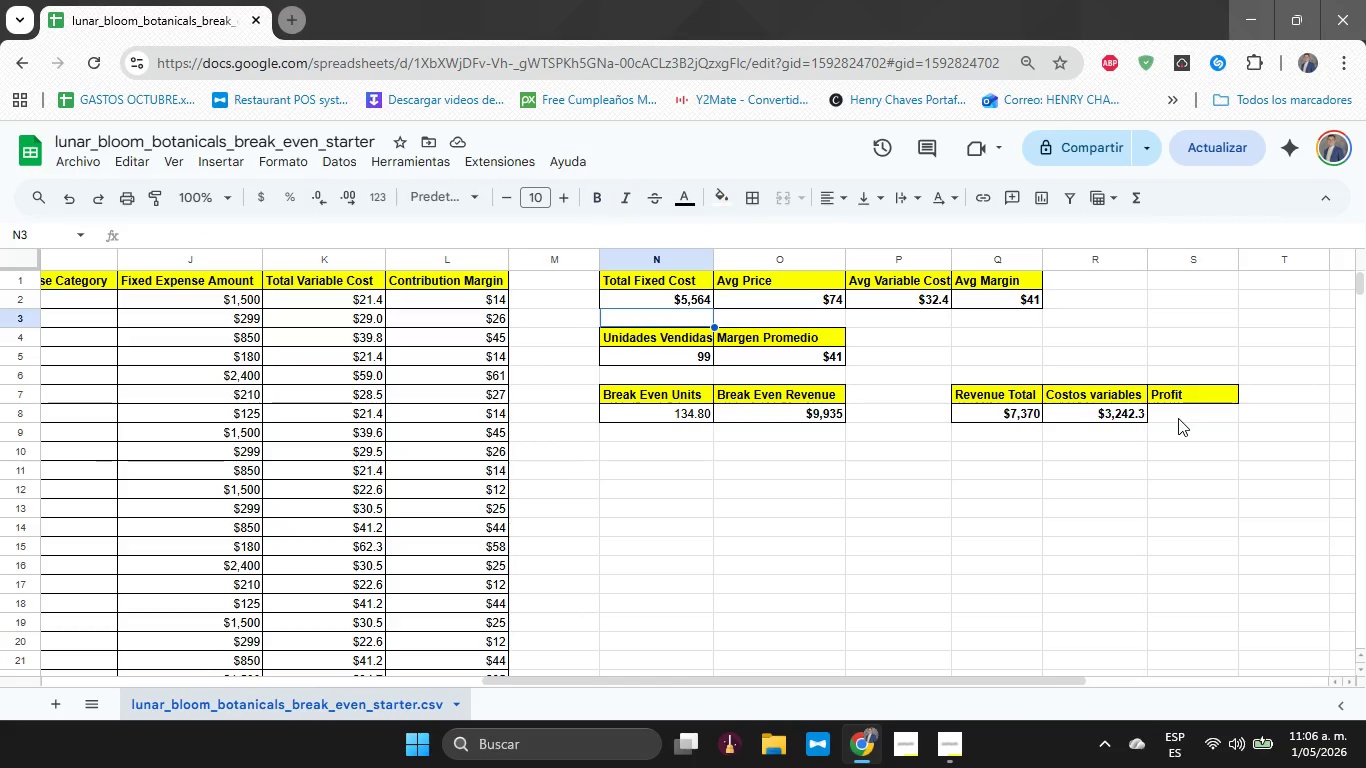 
key(ArrowUp)
 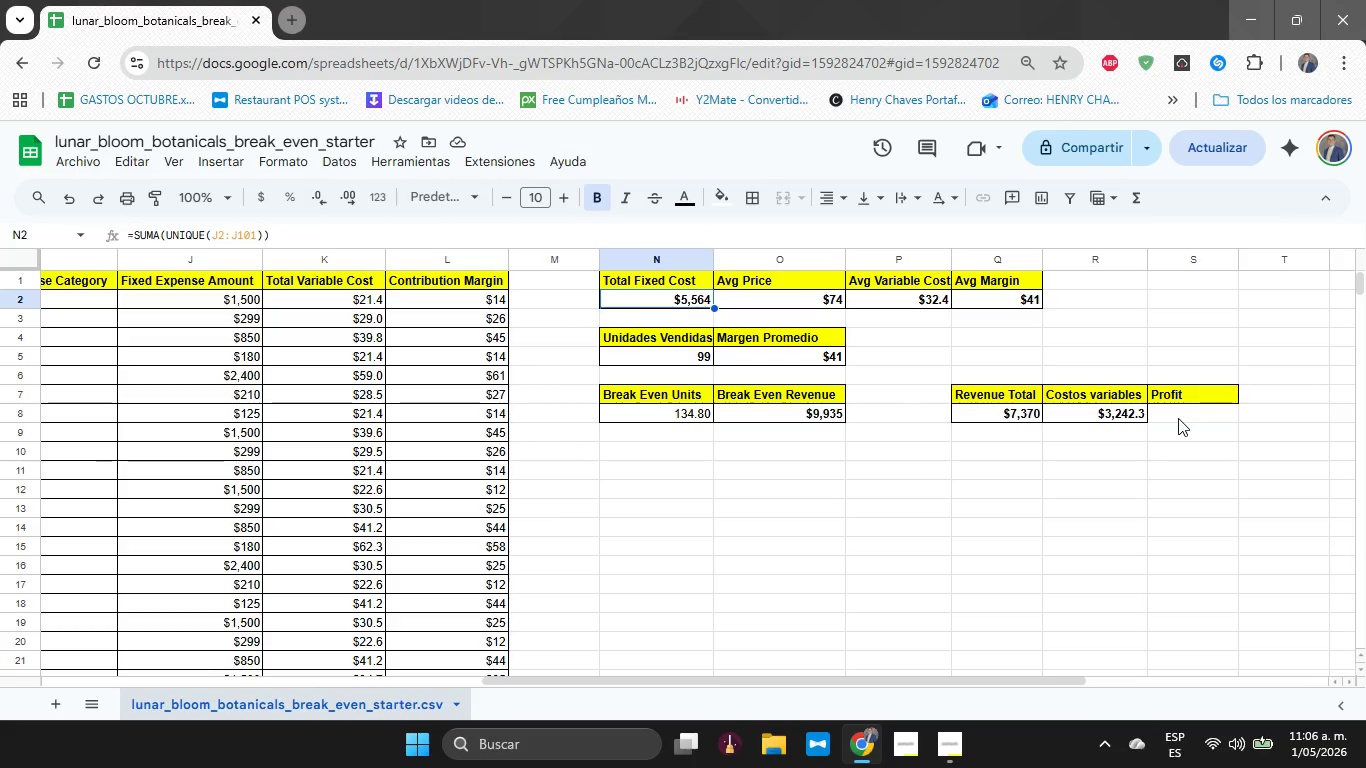 
wait(5.97)
 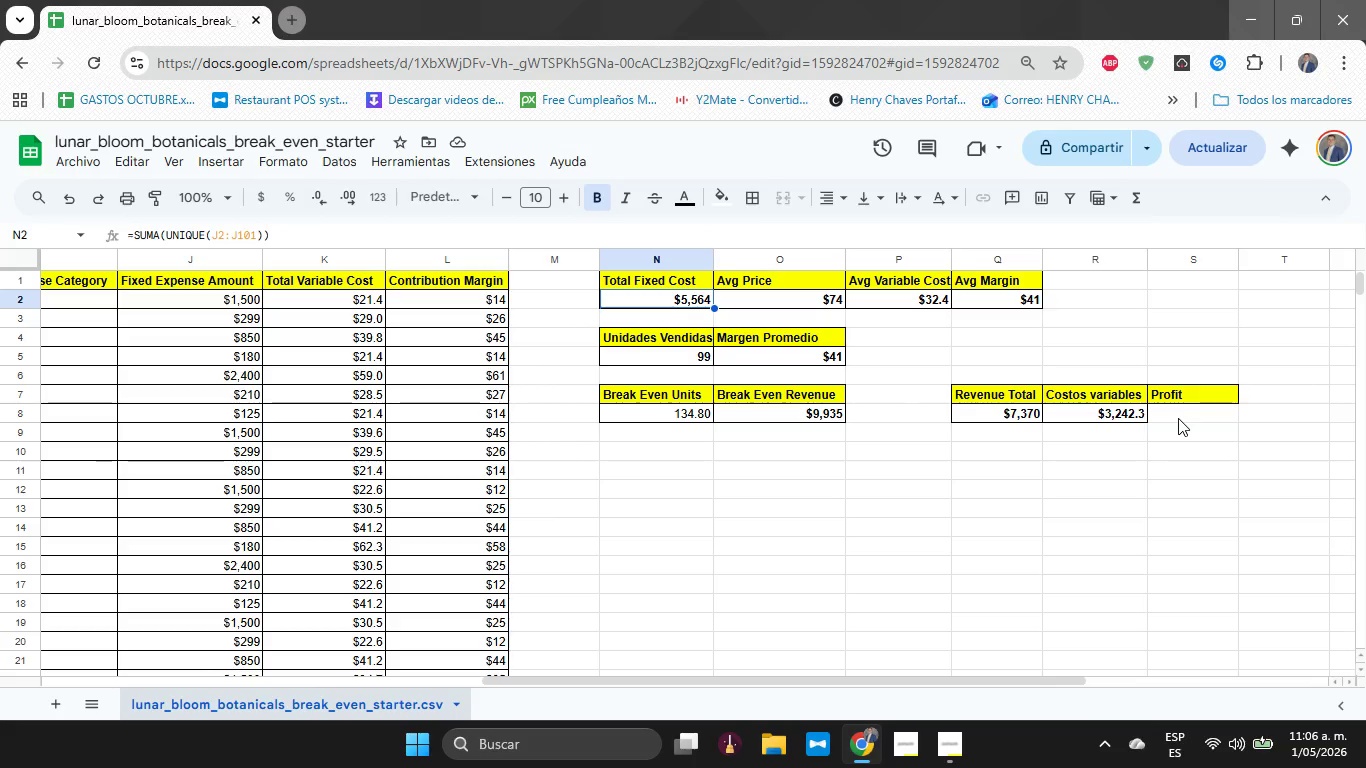 
key(ArrowRight)
 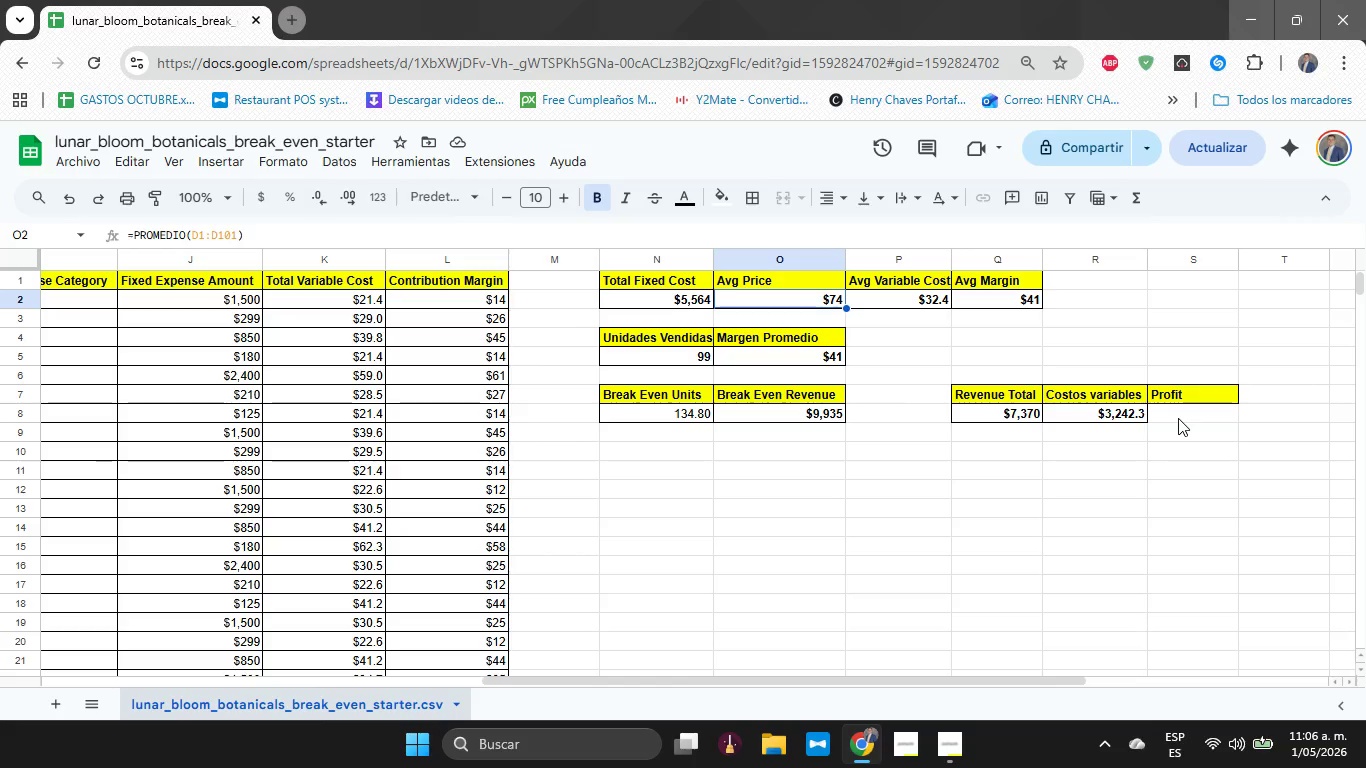 
key(ArrowRight)
 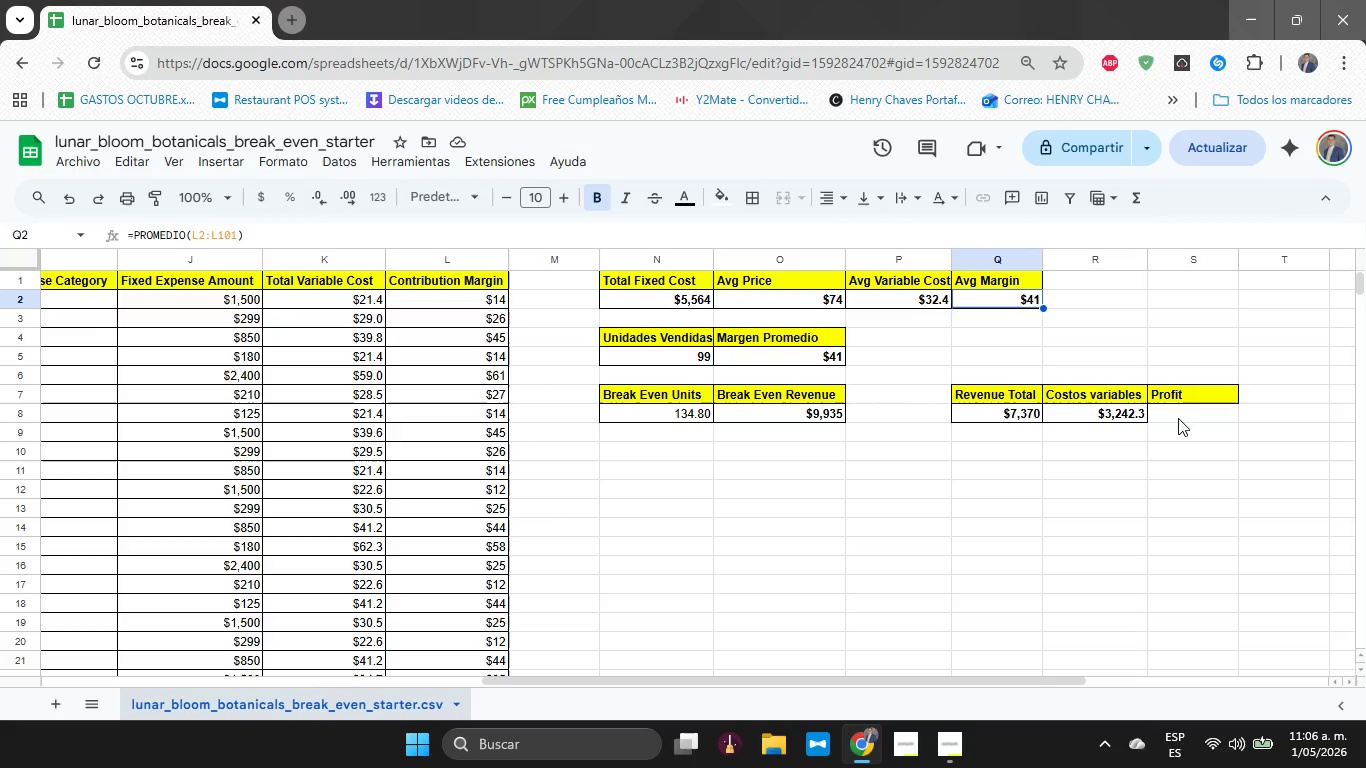 
key(ArrowRight)
 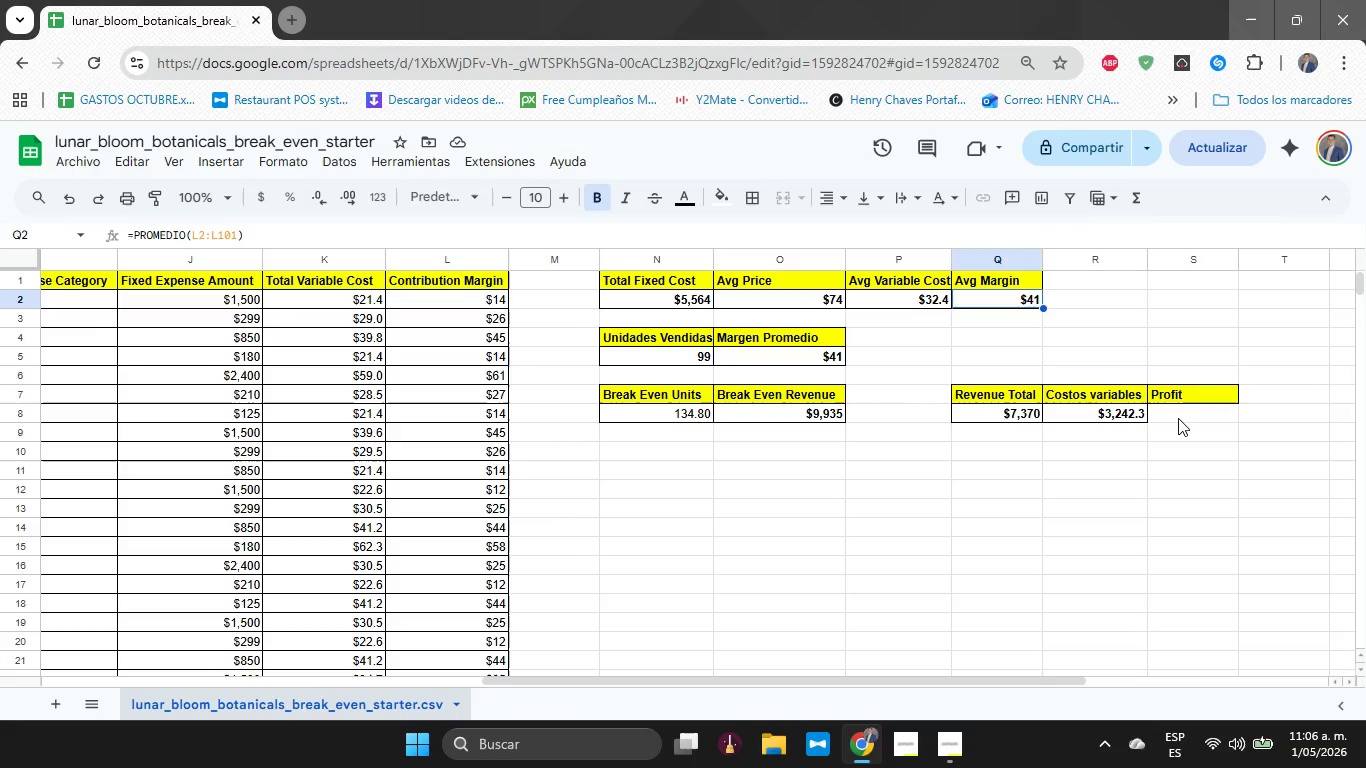 
key(ArrowLeft)
 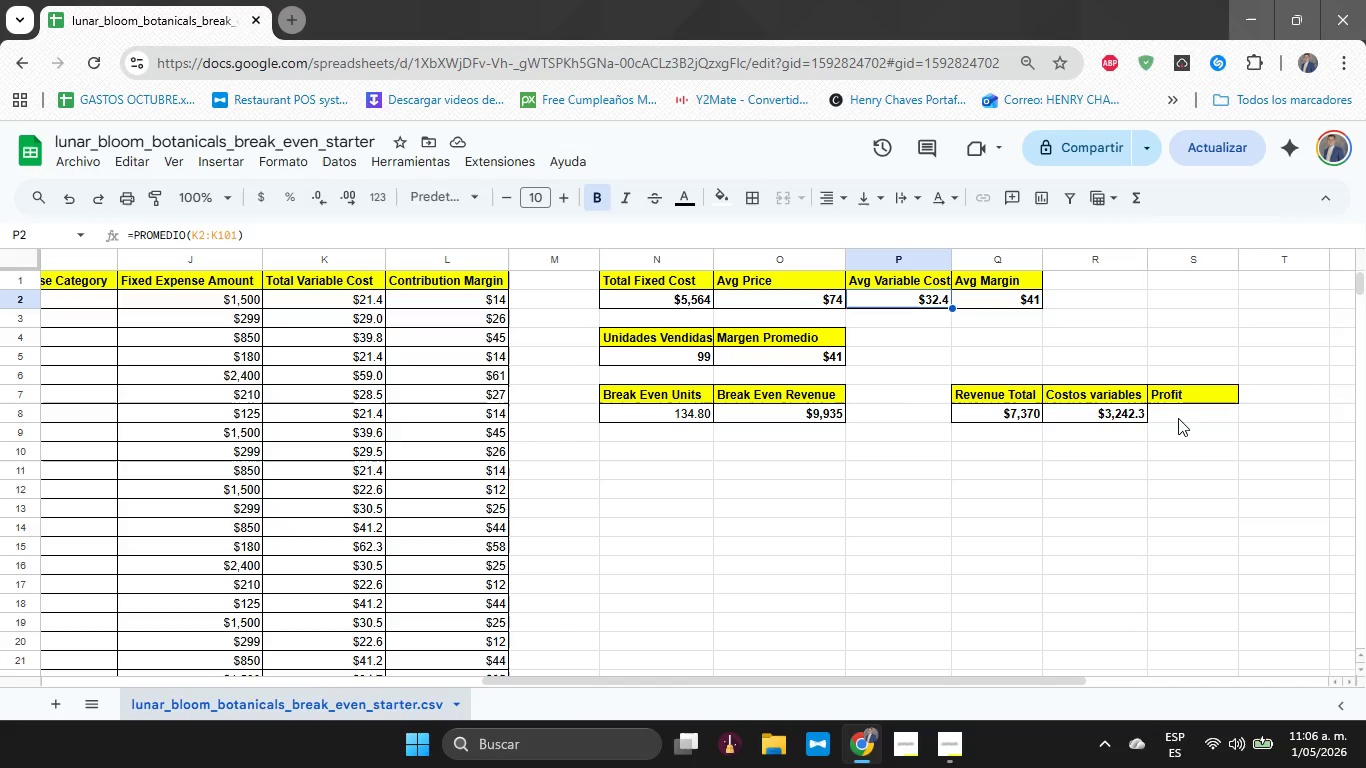 
key(ArrowDown)
 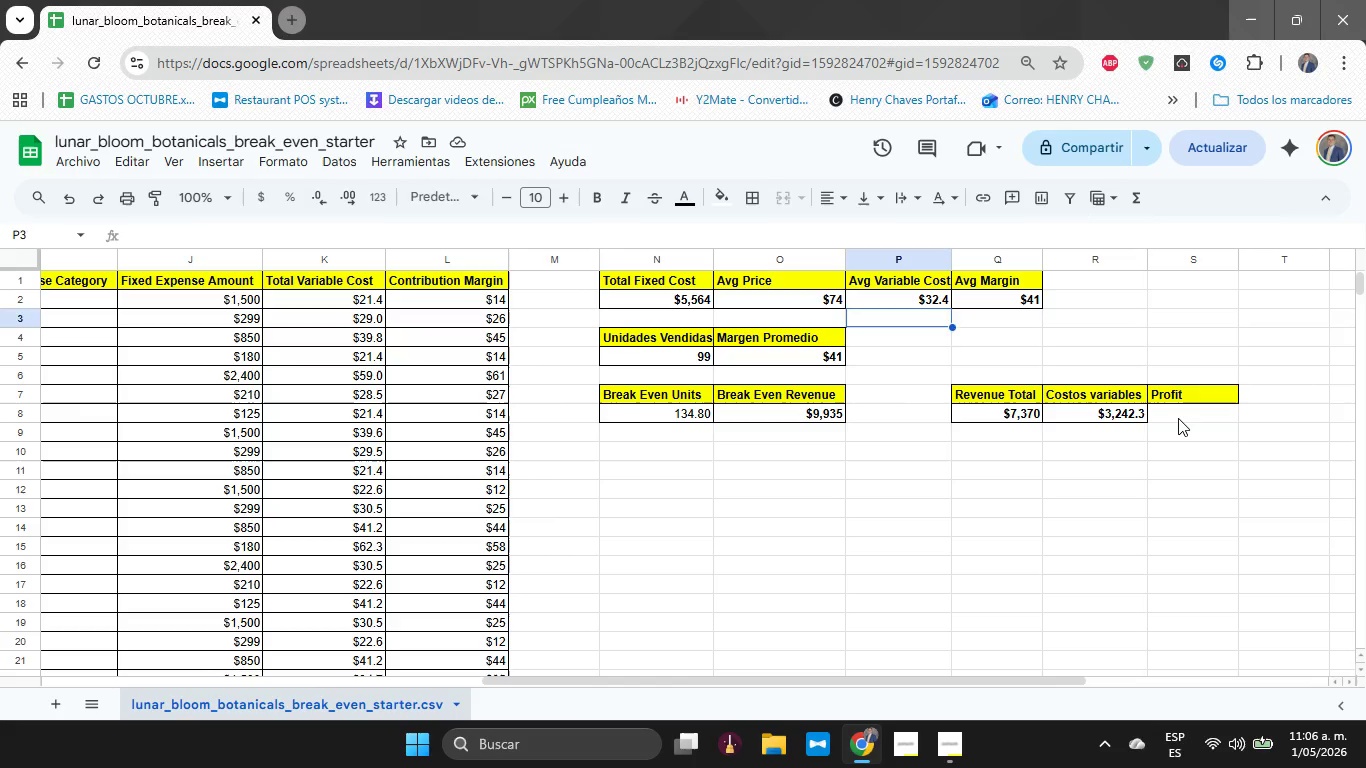 
key(ArrowDown)
 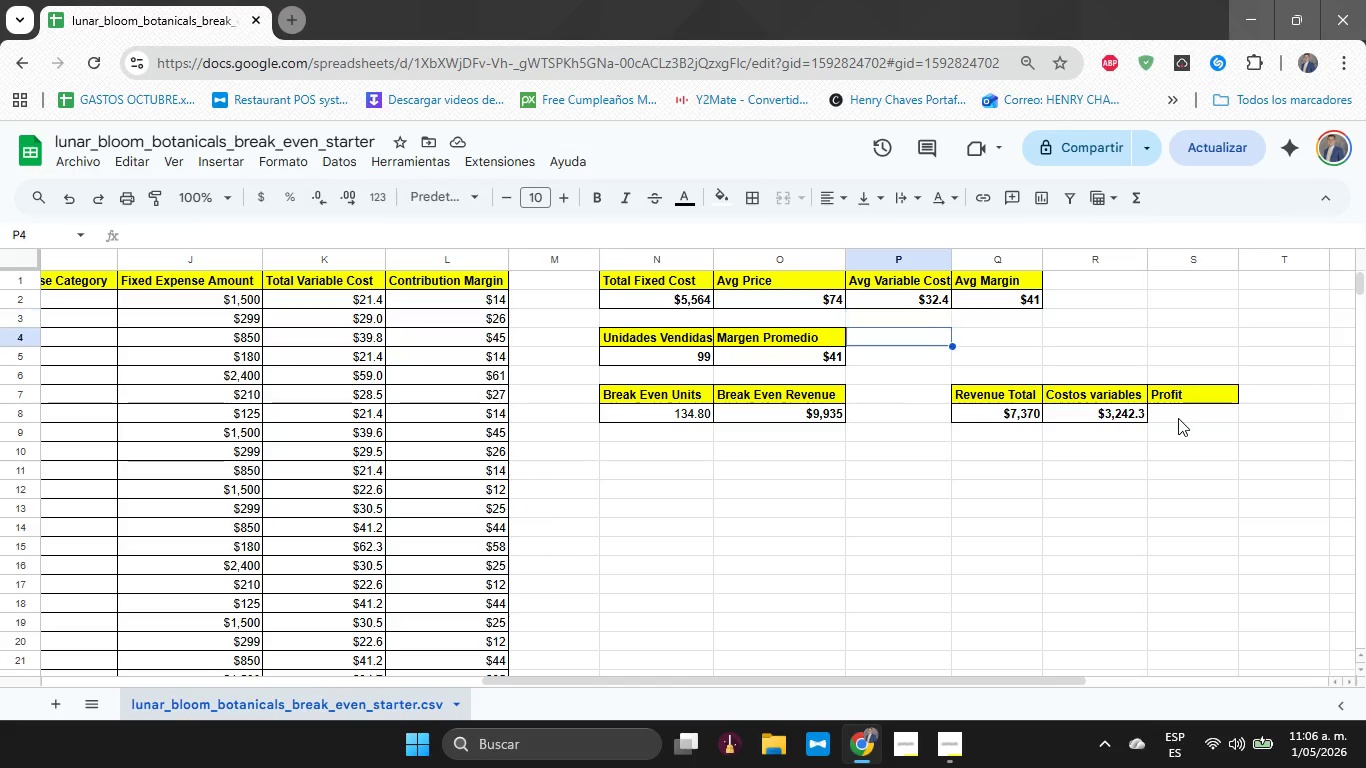 
key(ArrowDown)
 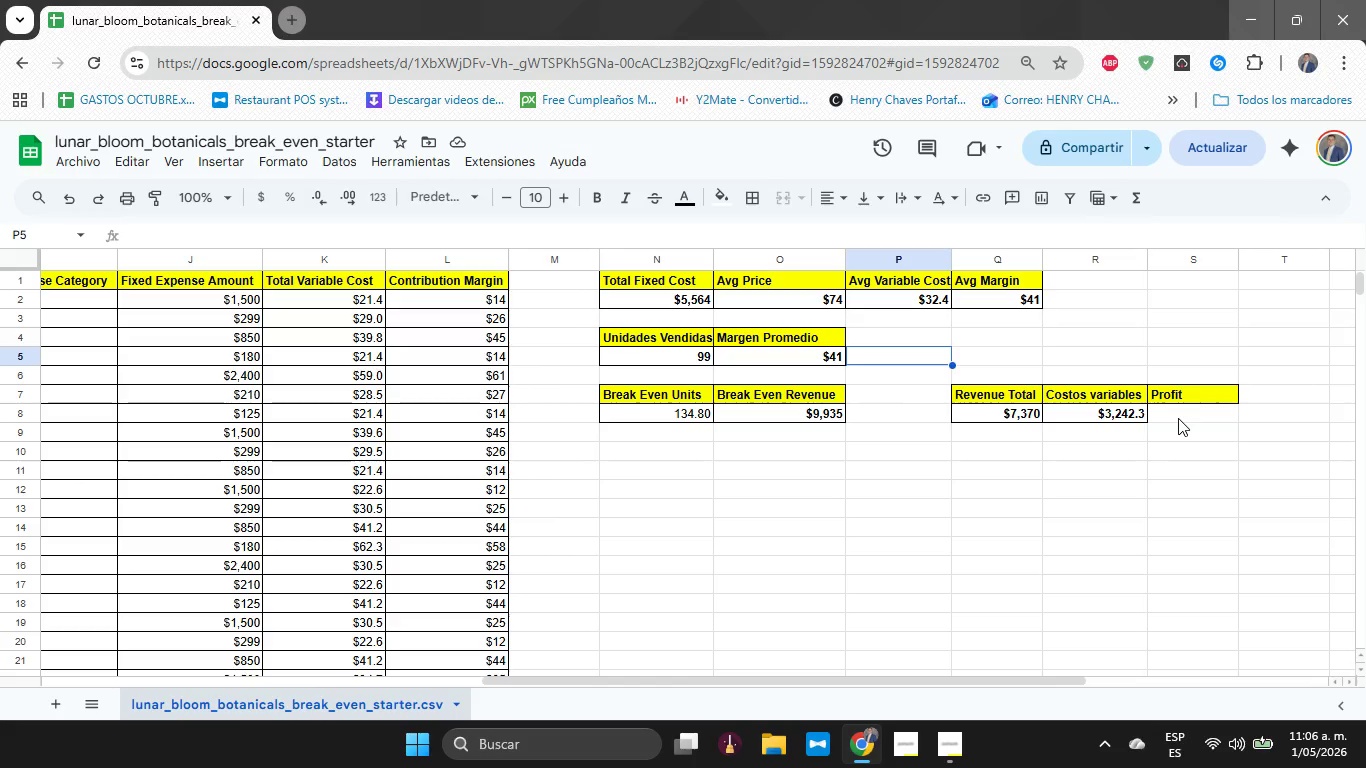 
key(ArrowDown)
 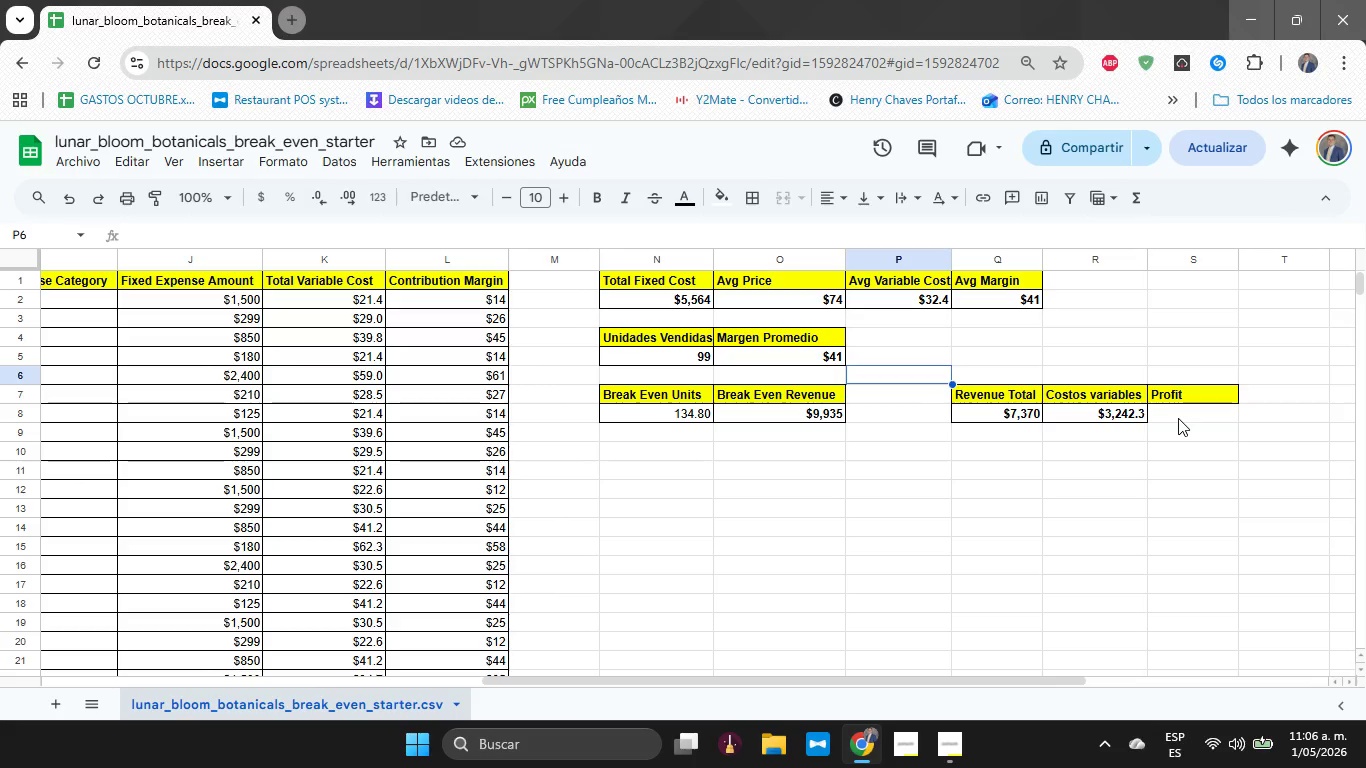 
key(ArrowDown)
 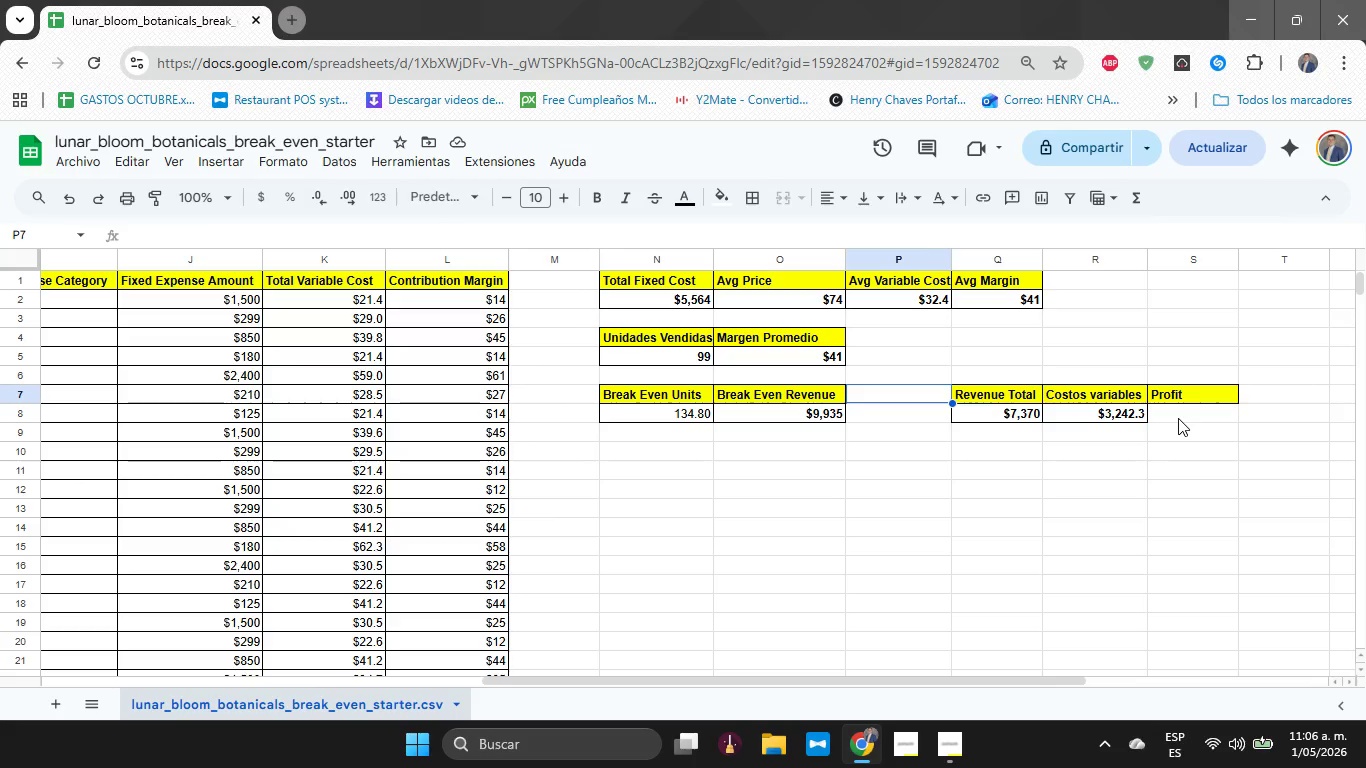 
key(ArrowRight)
 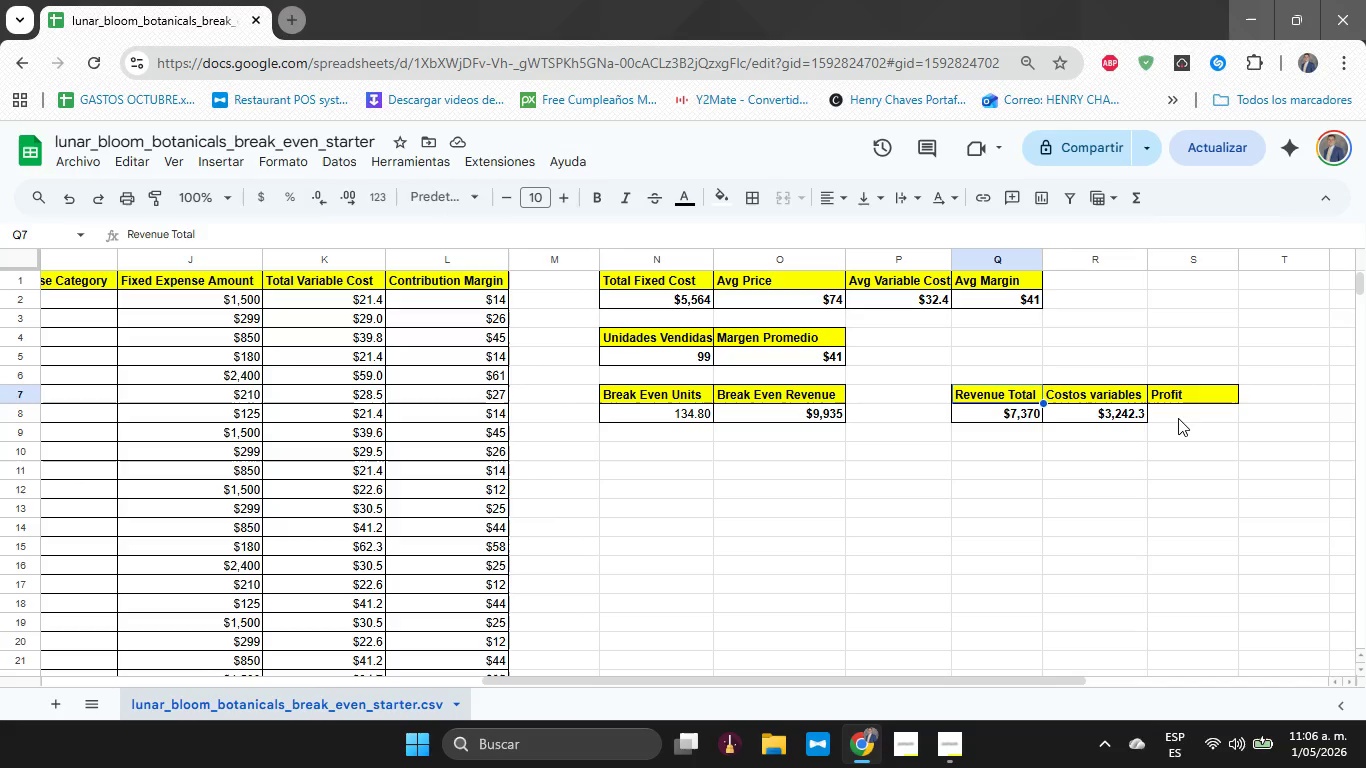 
key(ArrowDown)
 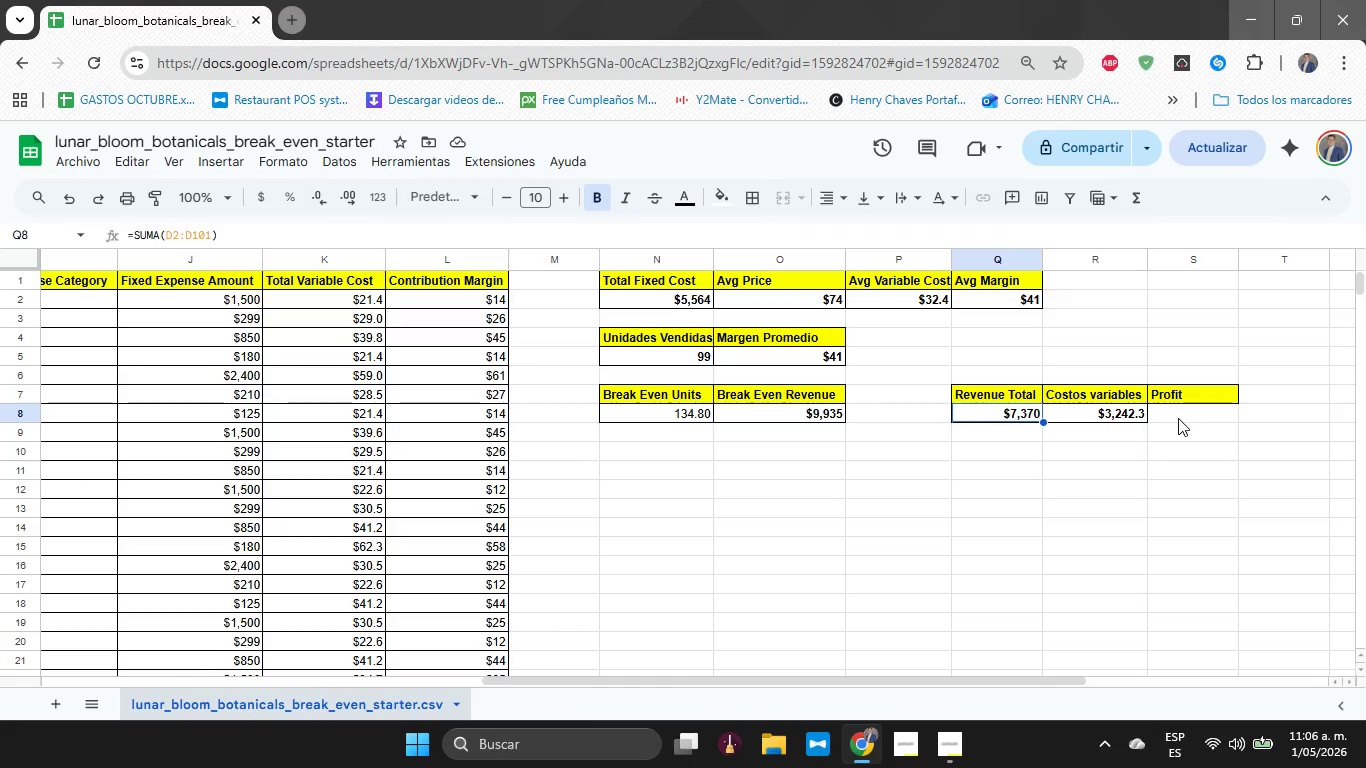 
key(ArrowRight)
 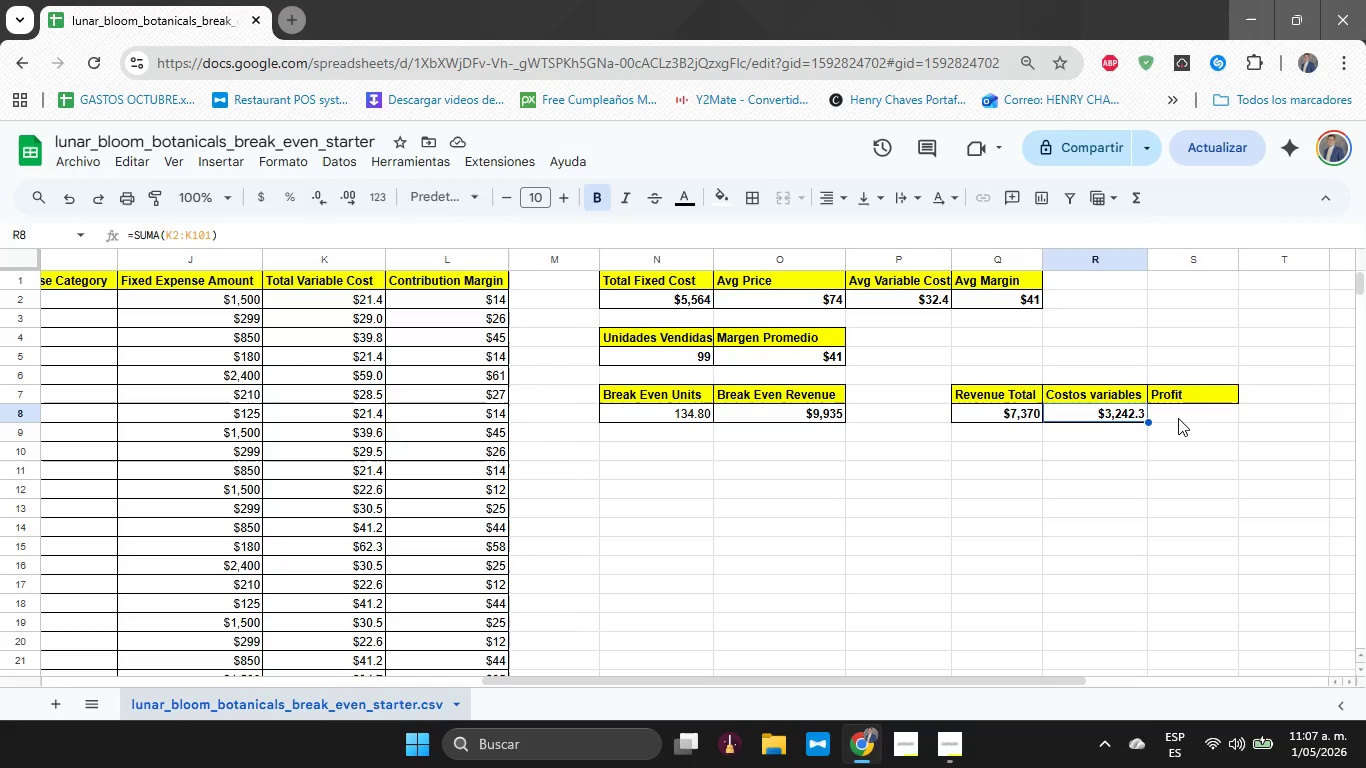 
wait(11.02)
 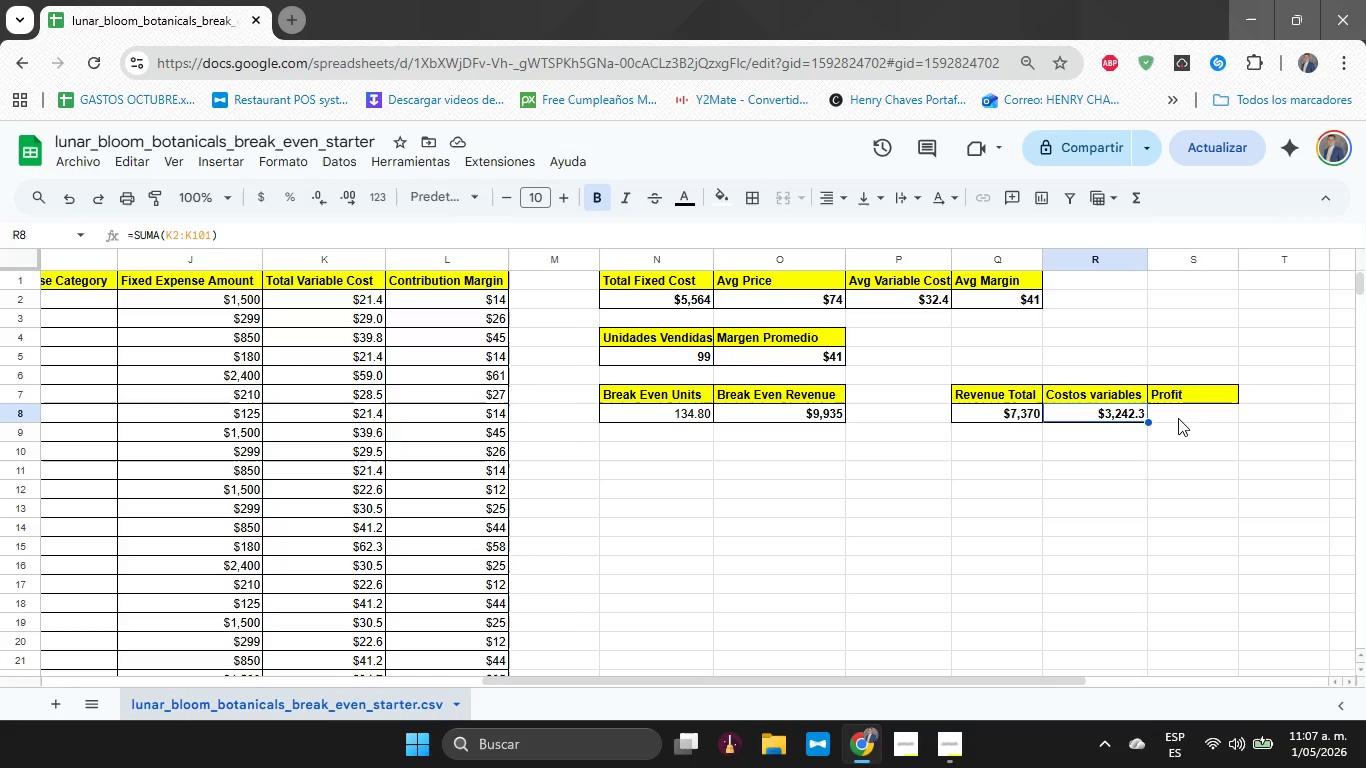 
key(ArrowUp)
 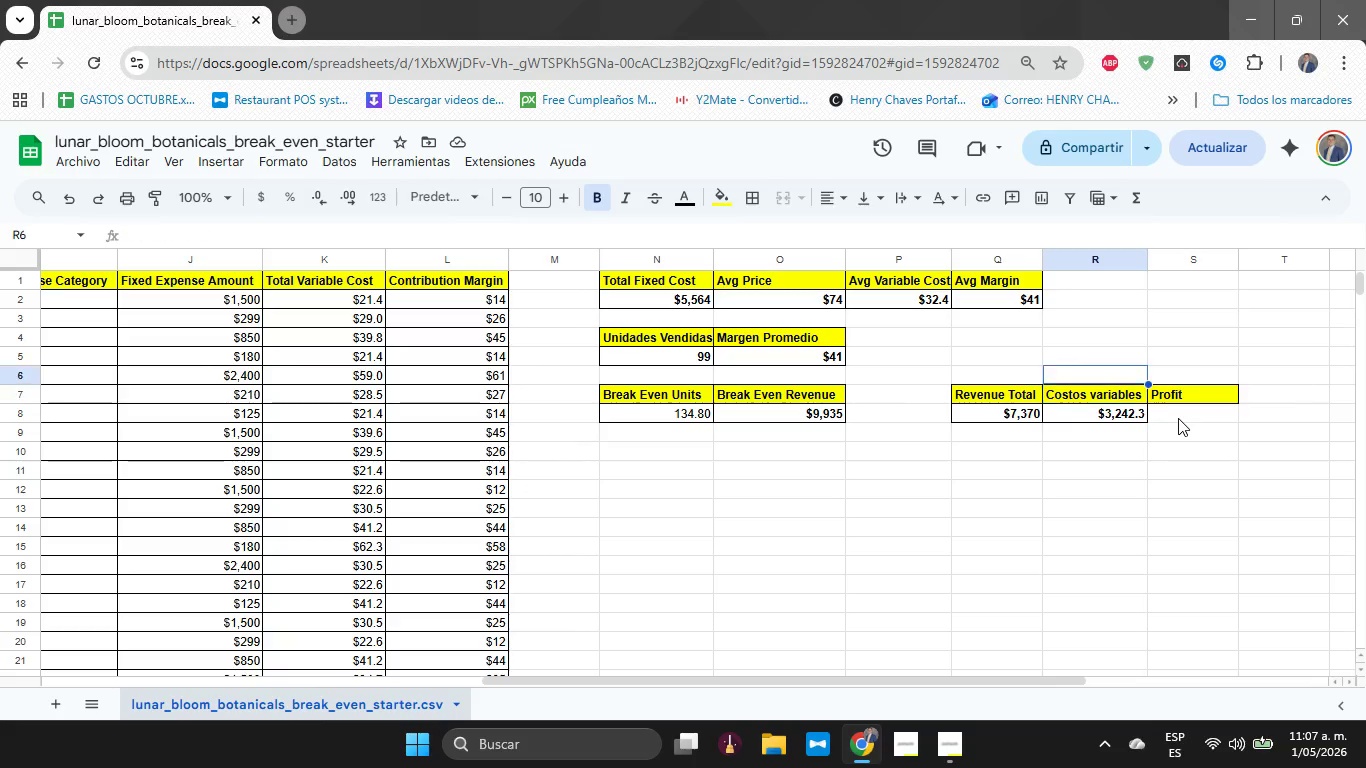 
key(ArrowUp)
 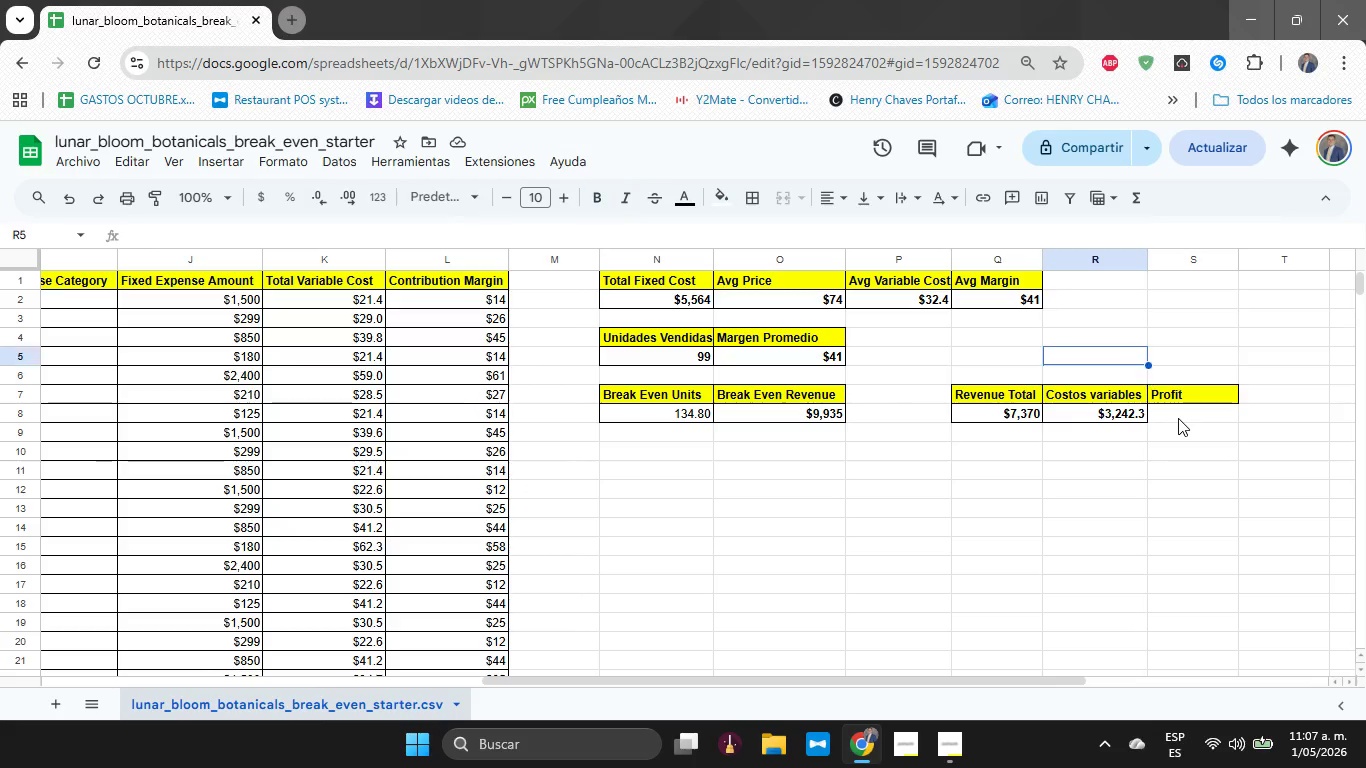 
key(ArrowUp)
 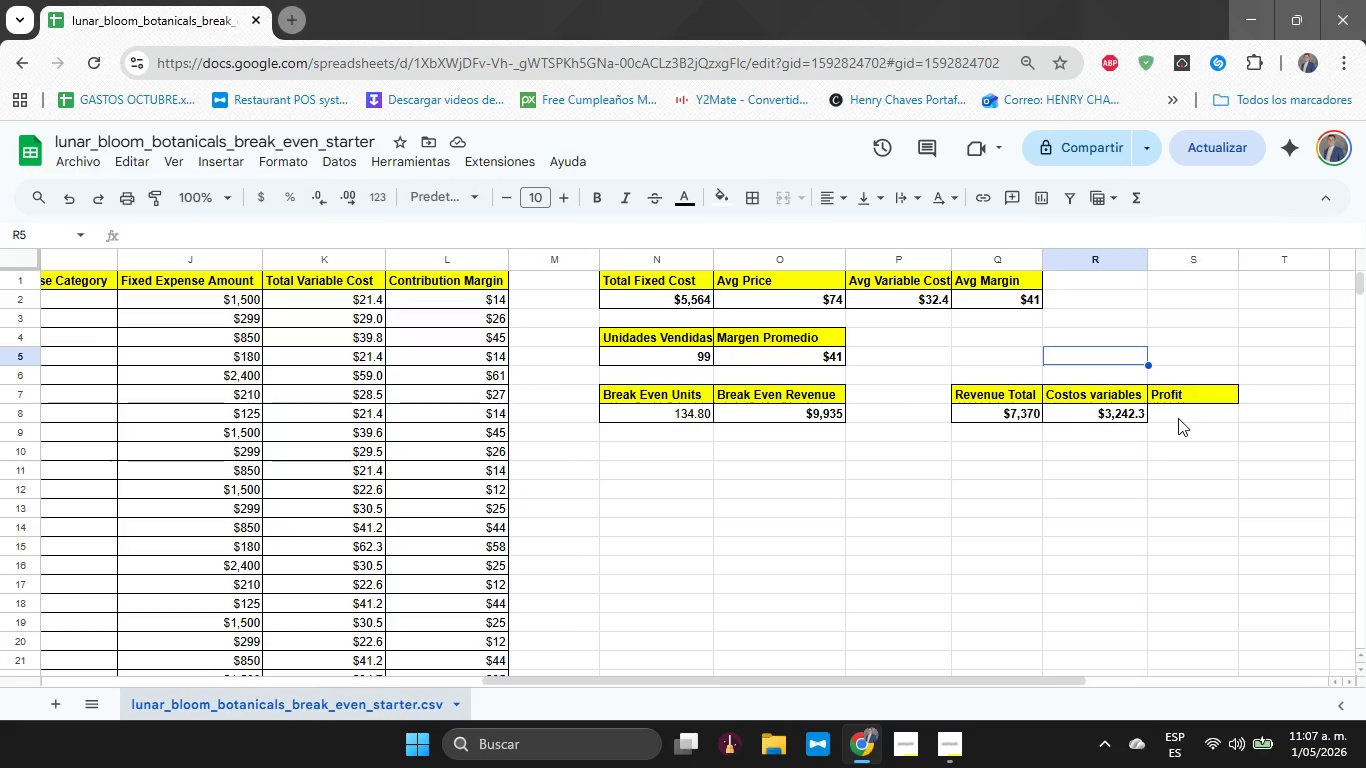 
key(ArrowLeft)
 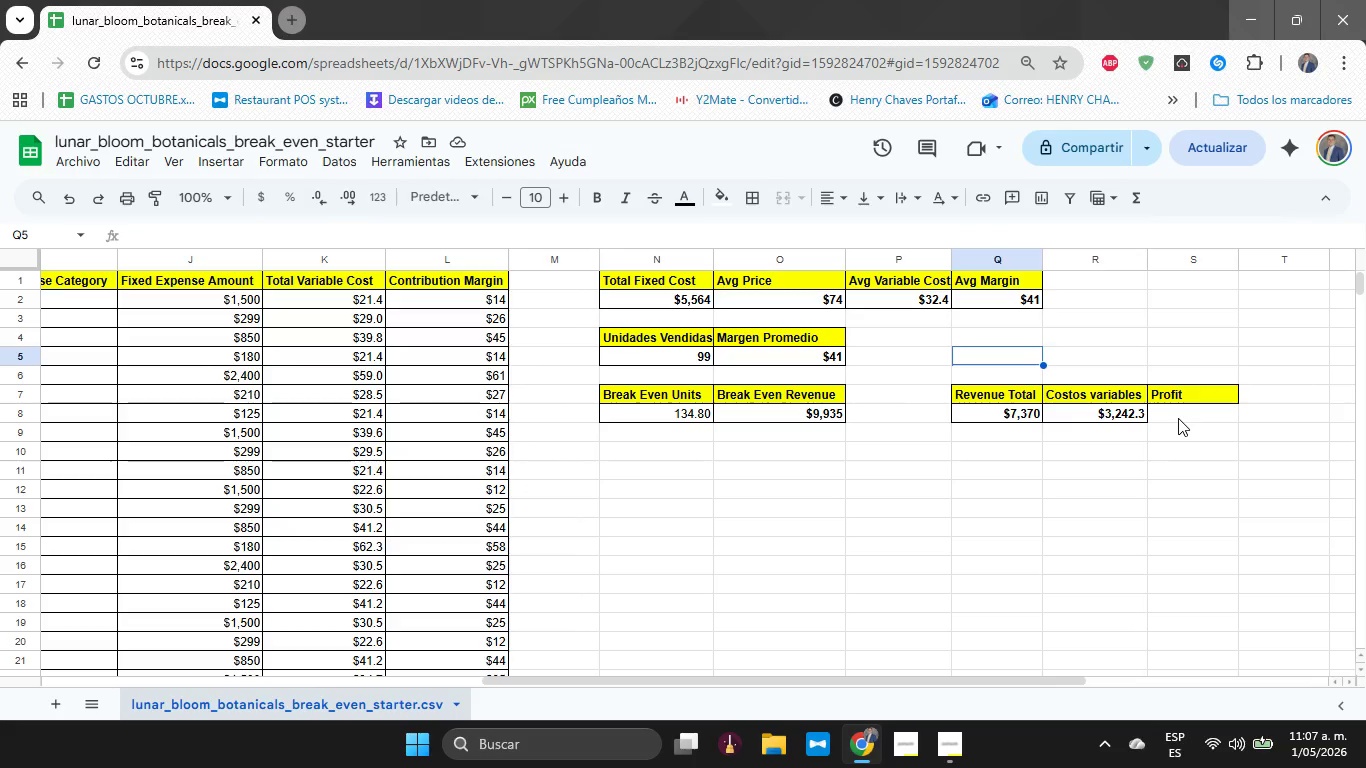 
key(ArrowLeft)
 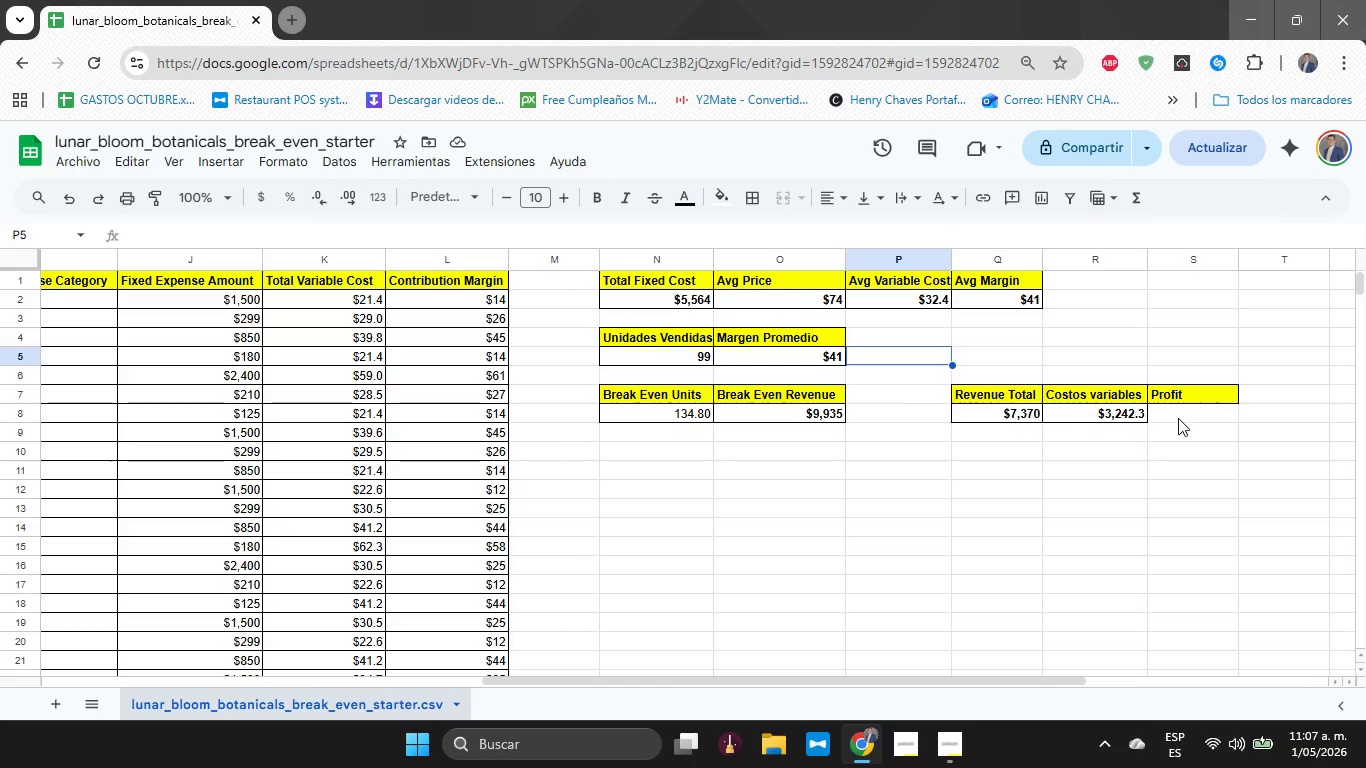 
key(ArrowLeft)
 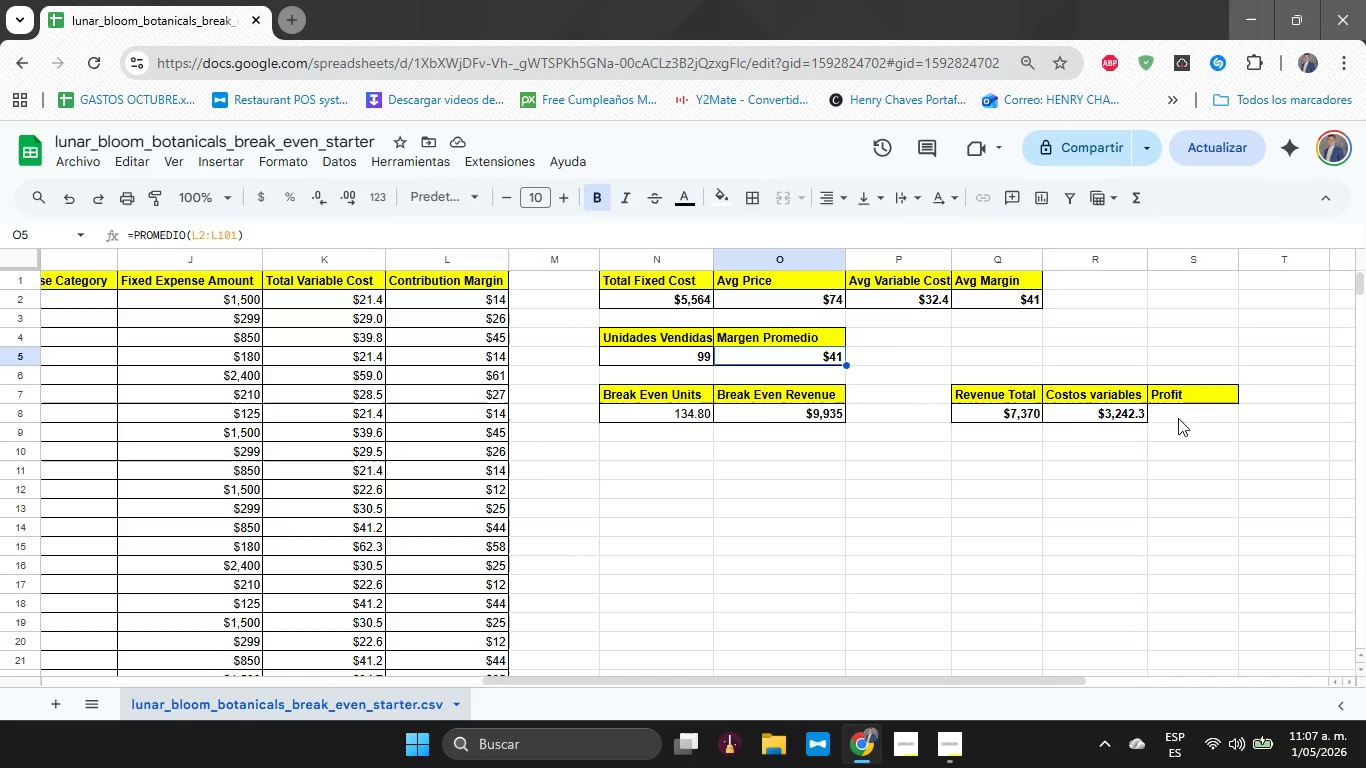 
key(ArrowUp)
 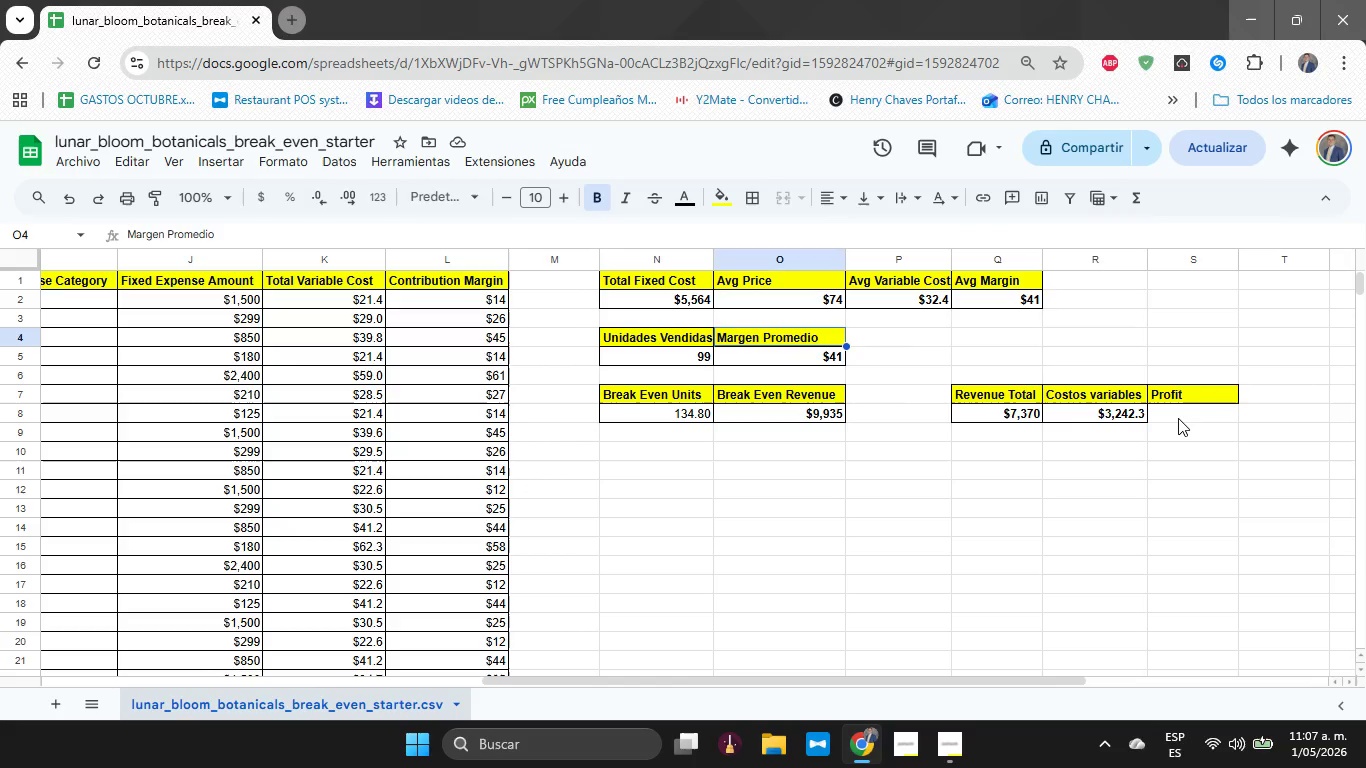 
key(ArrowLeft)
 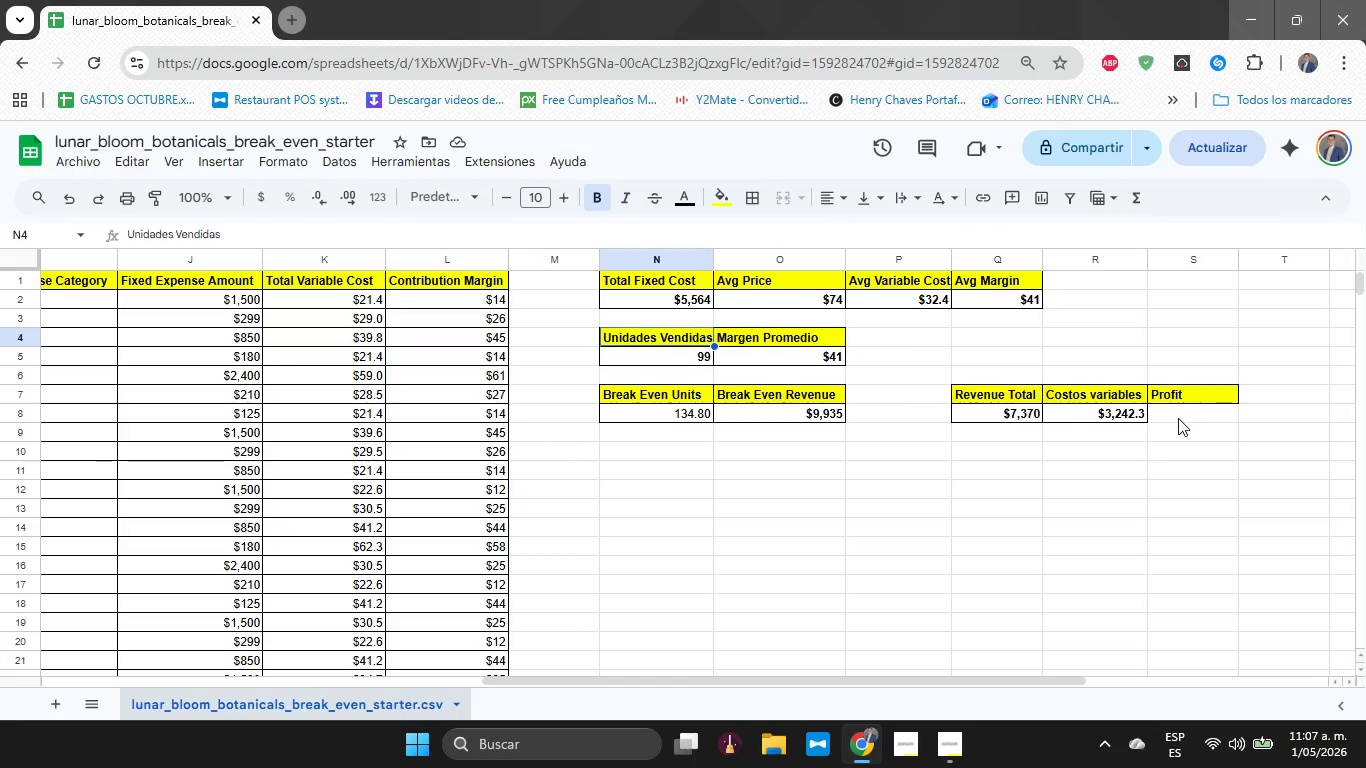 
key(ArrowUp)
 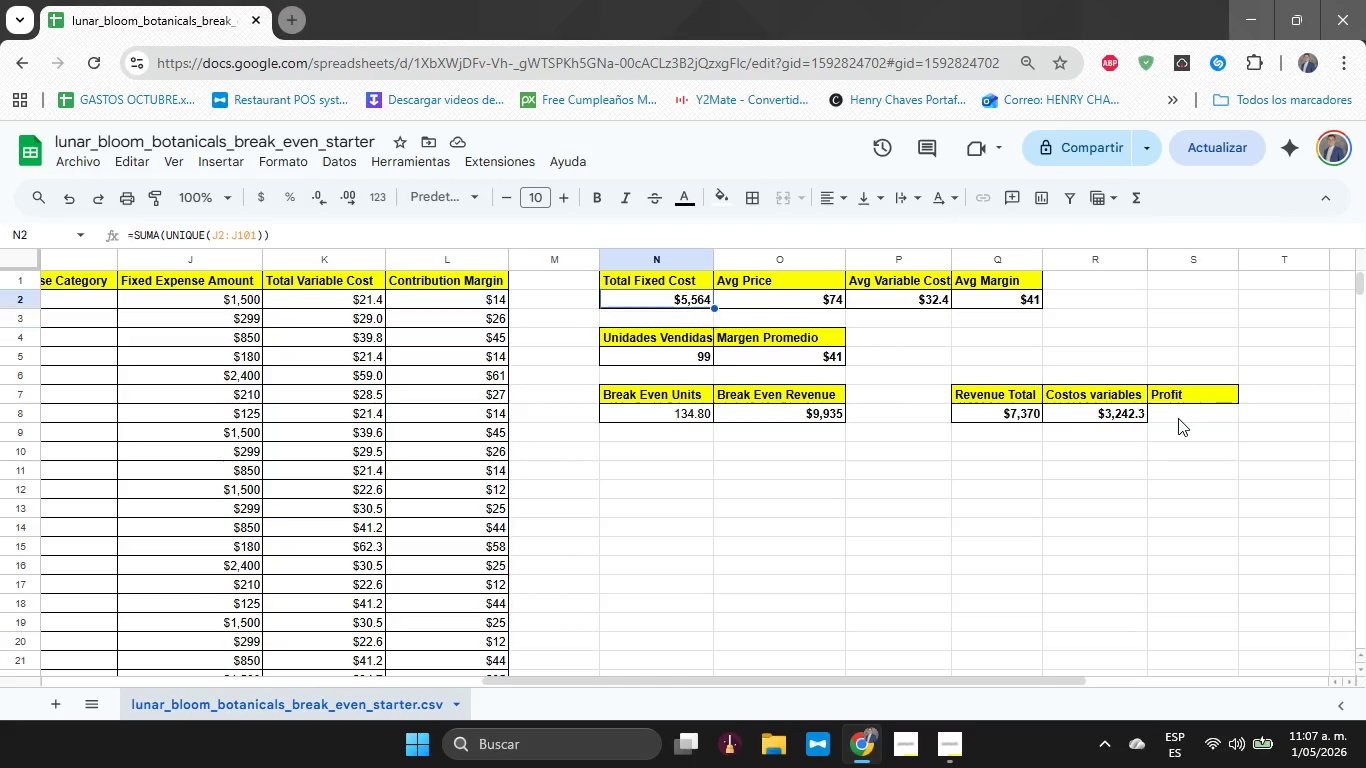 
key(ArrowUp)
 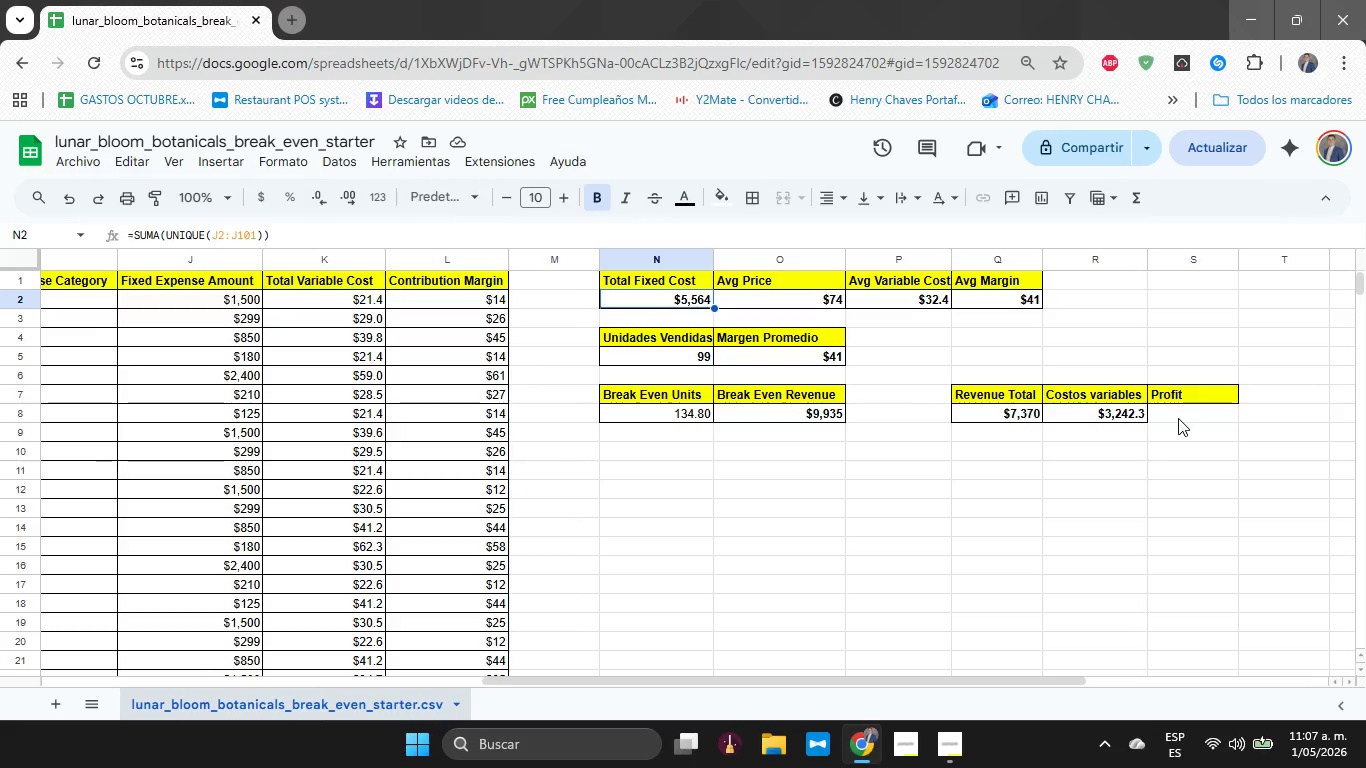 
wait(8.12)
 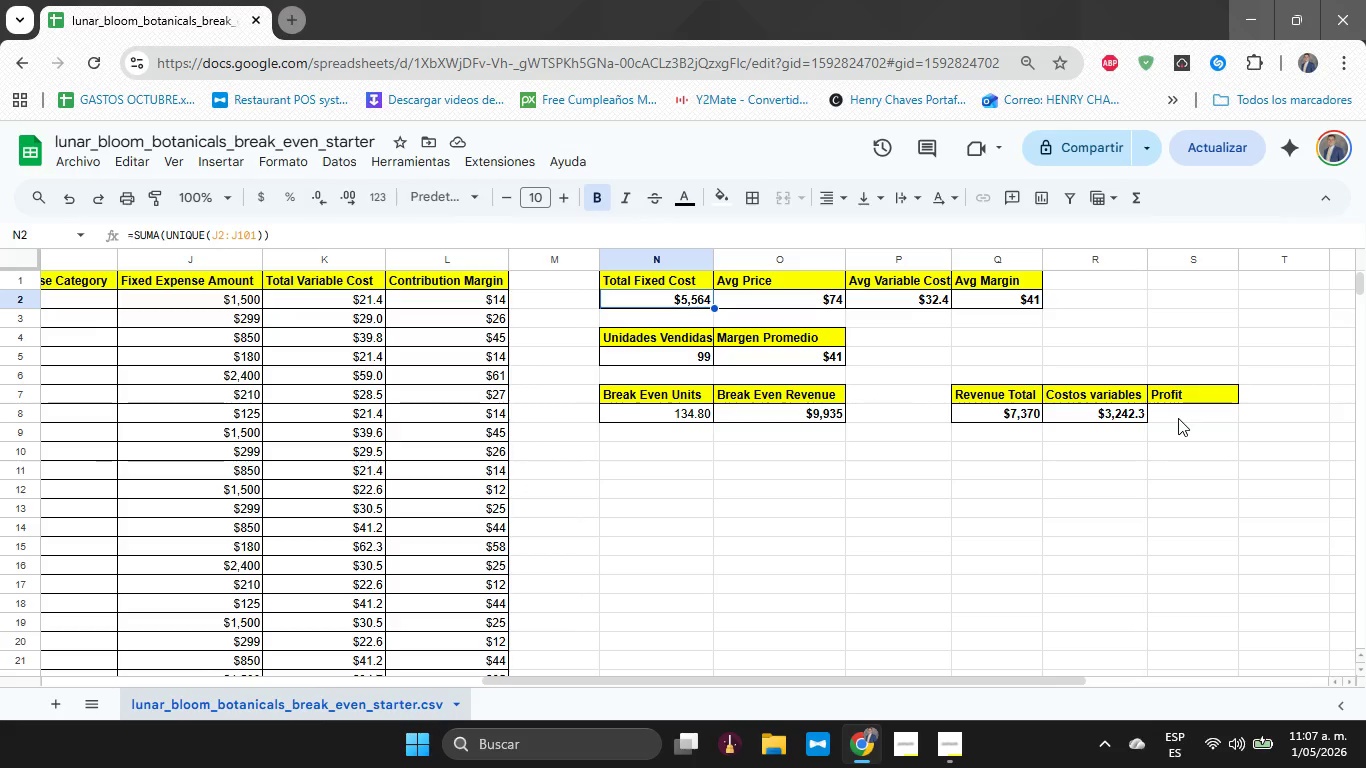 
key(ArrowDown)
 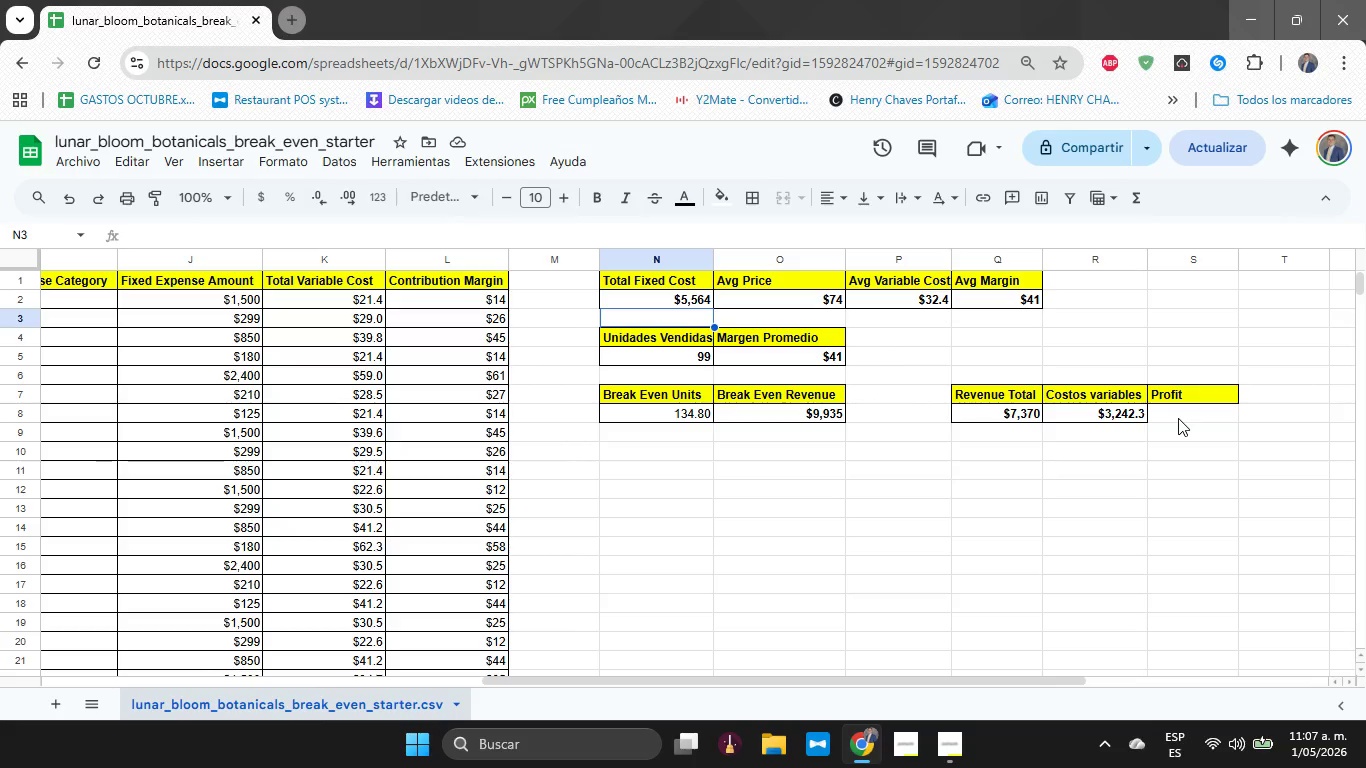 
key(ArrowDown)
 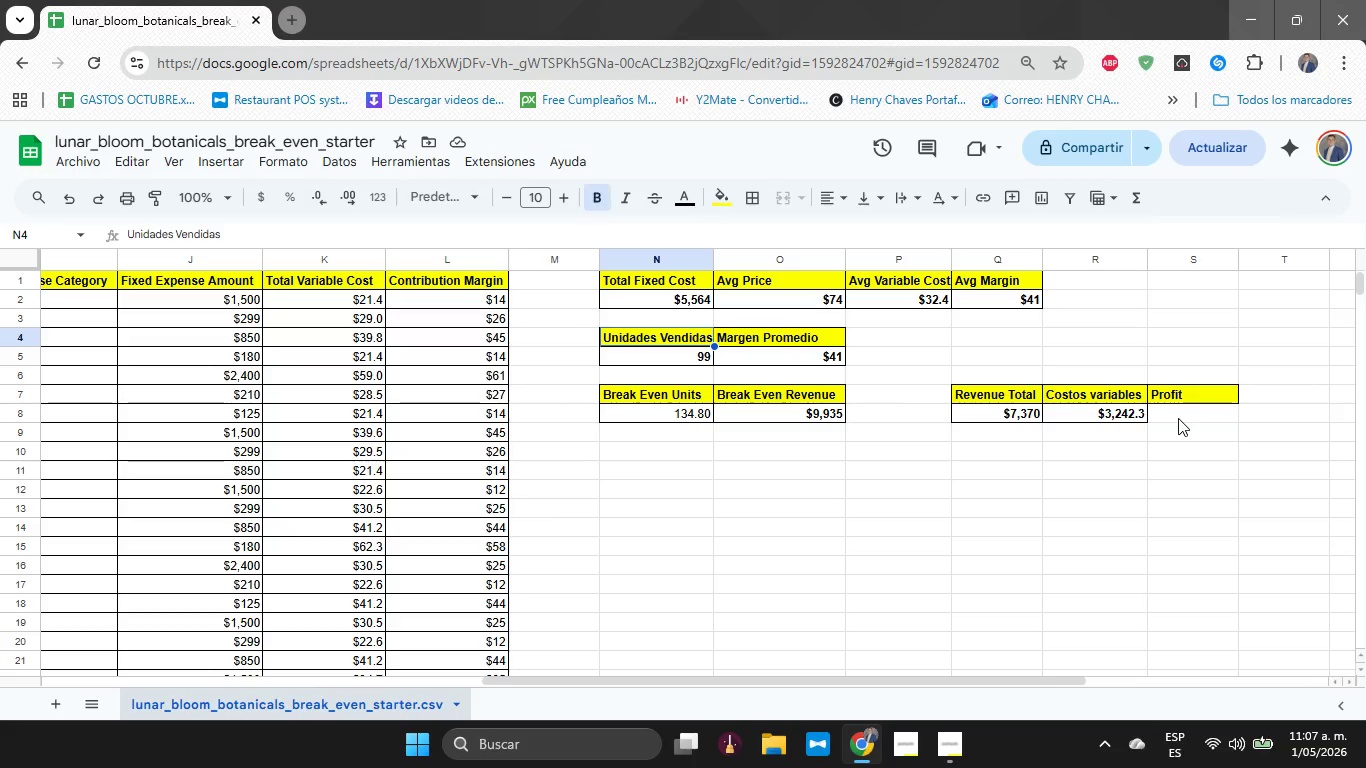 
key(ArrowDown)
 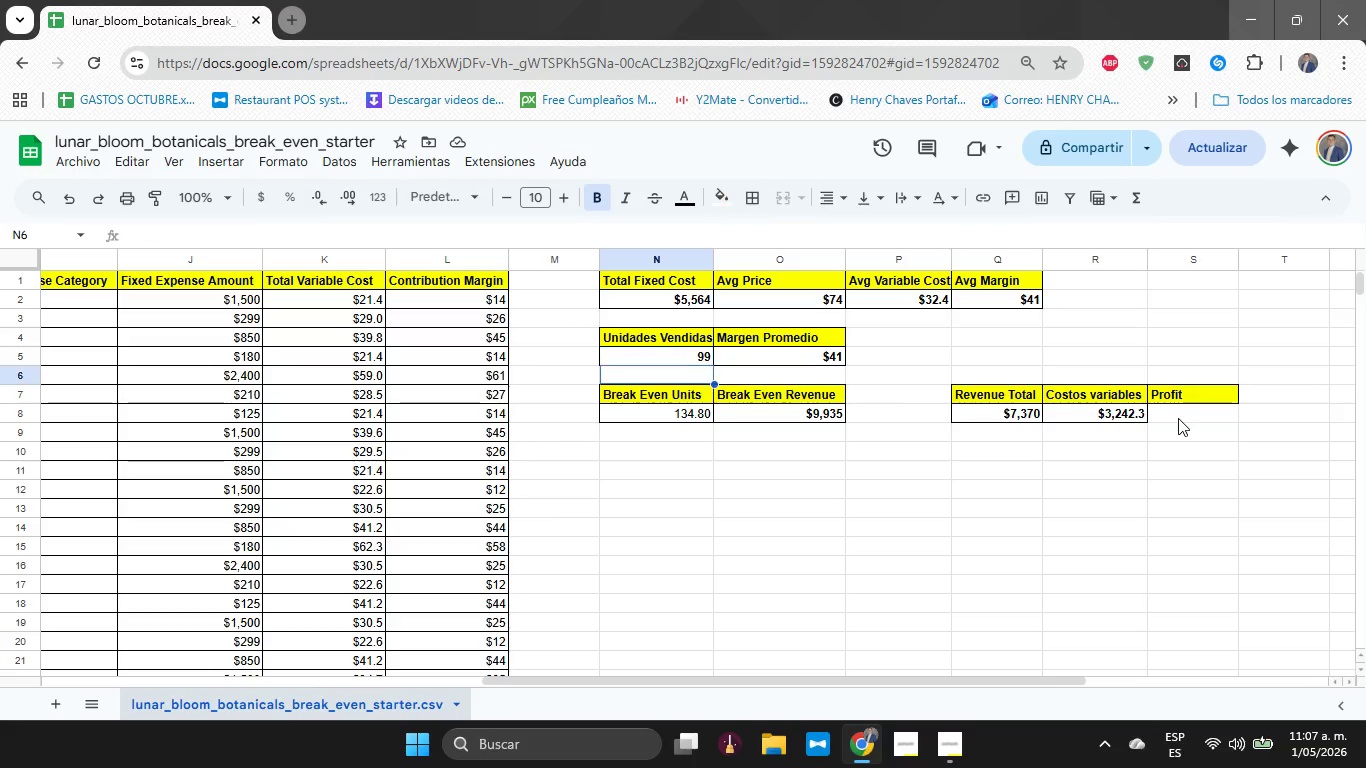 
key(ArrowDown)
 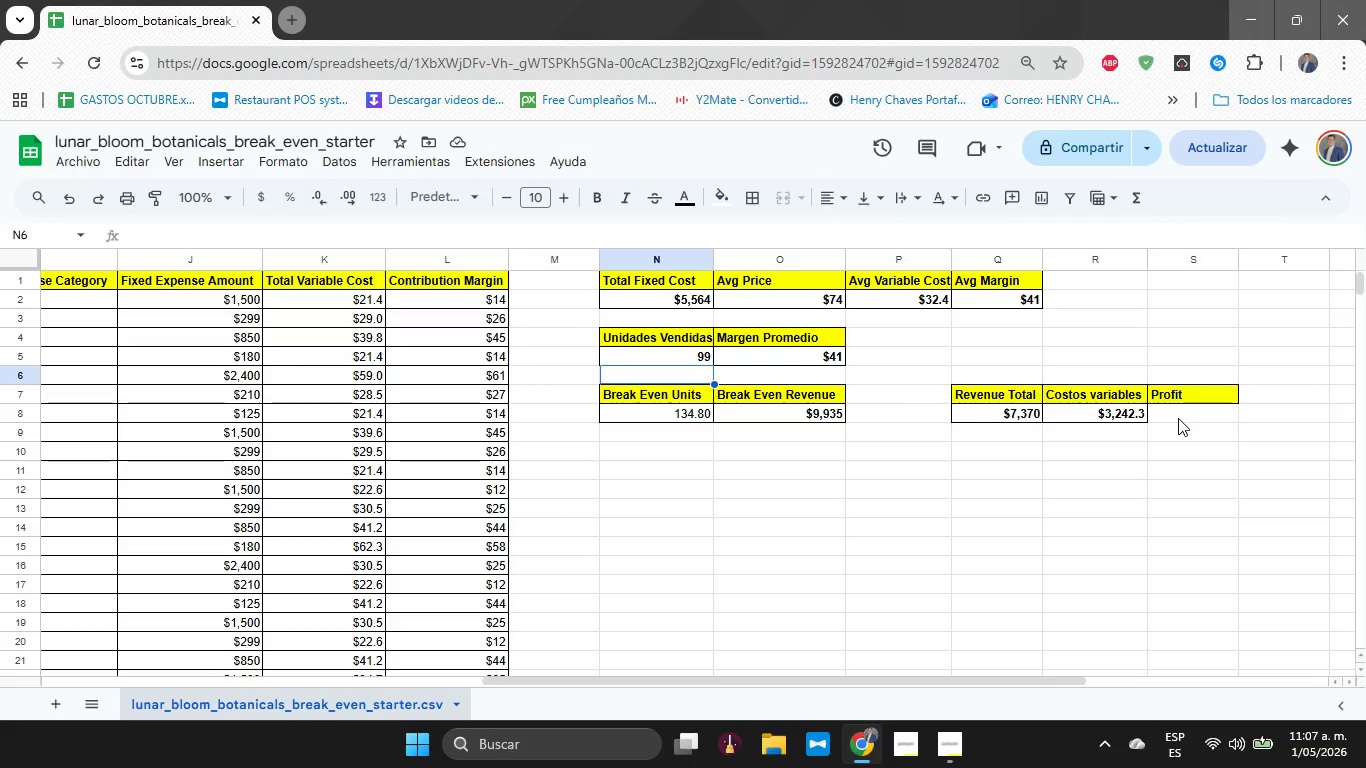 
key(ArrowDown)
 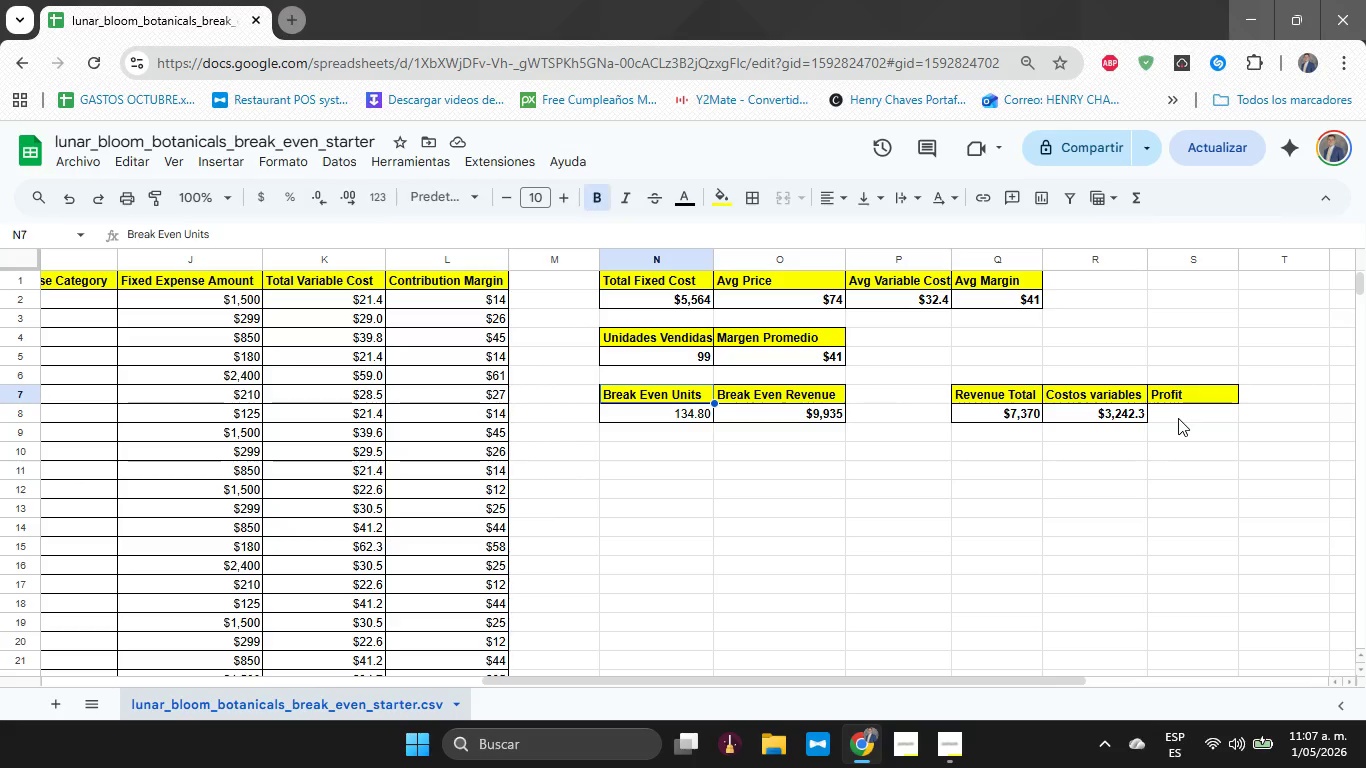 
key(ArrowRight)
 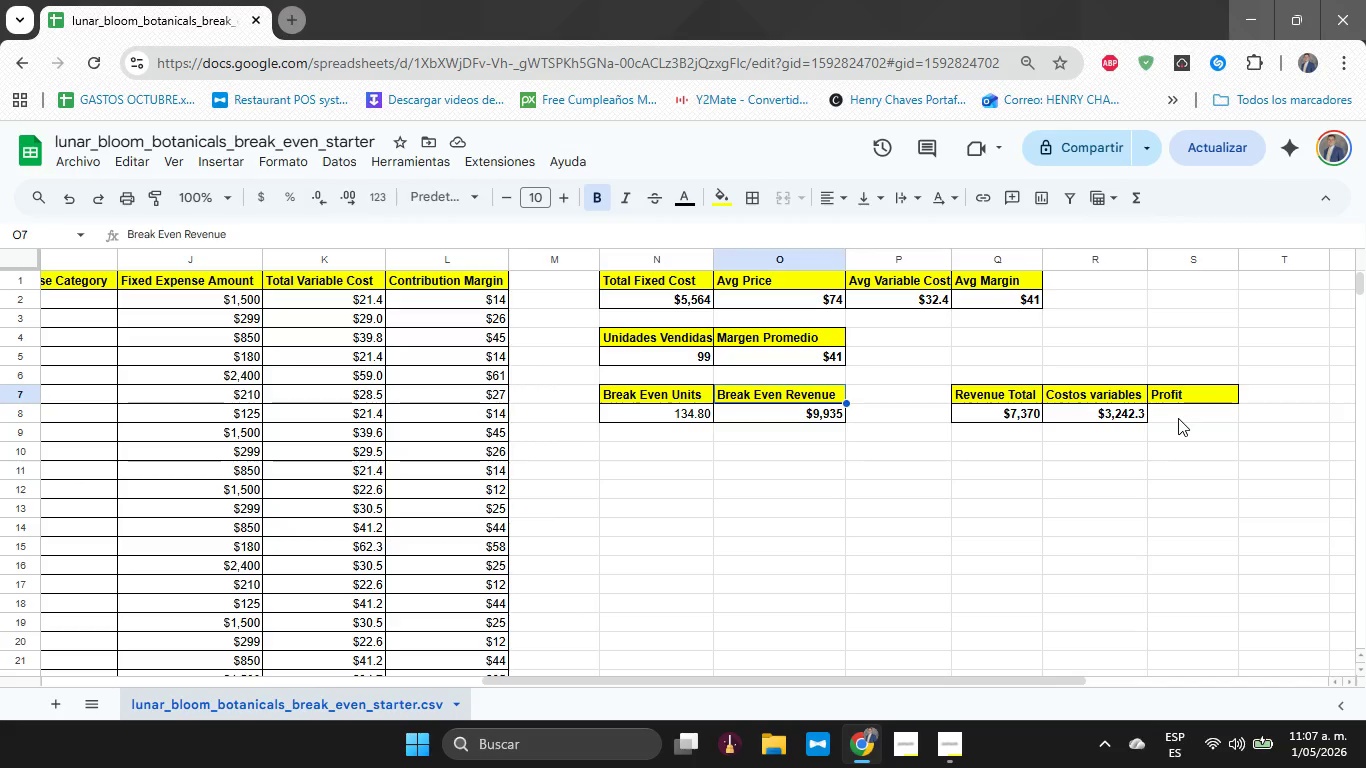 
key(ArrowRight)
 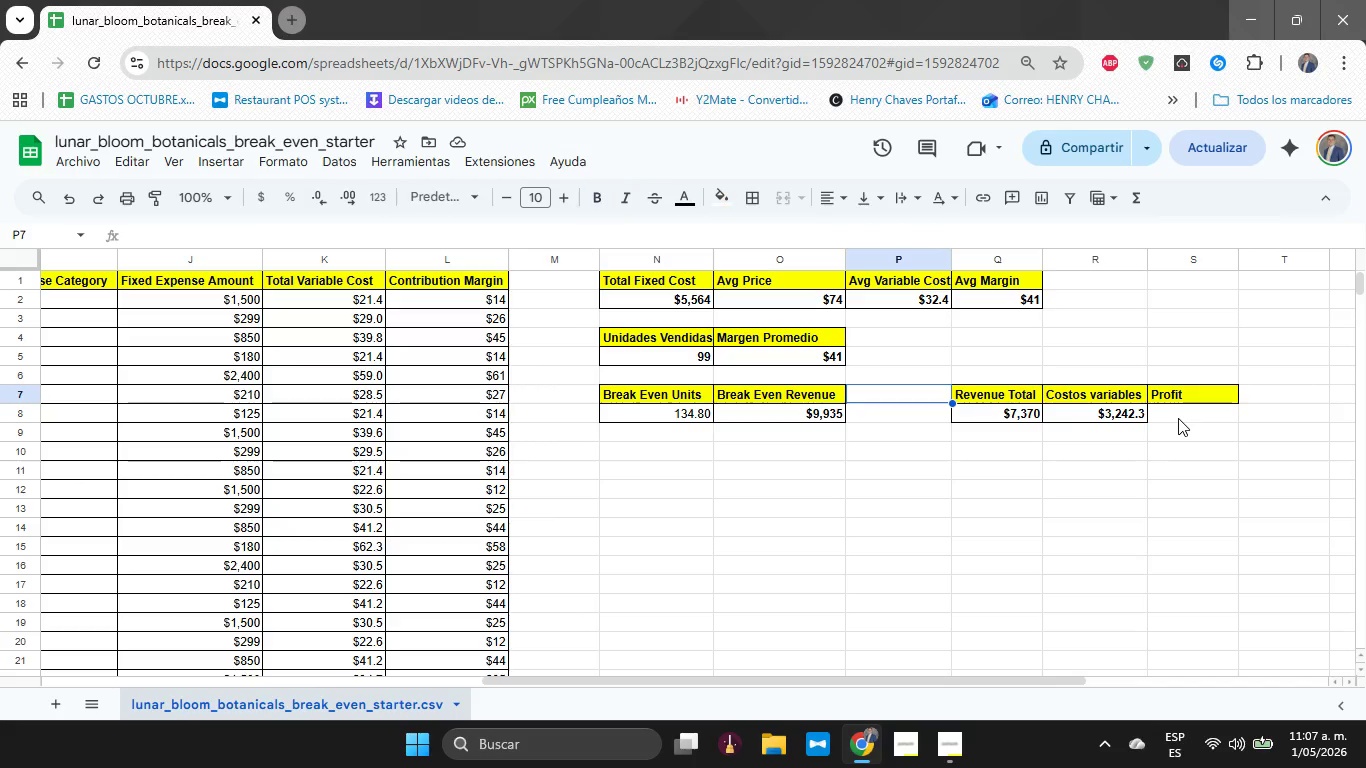 
key(ArrowRight)
 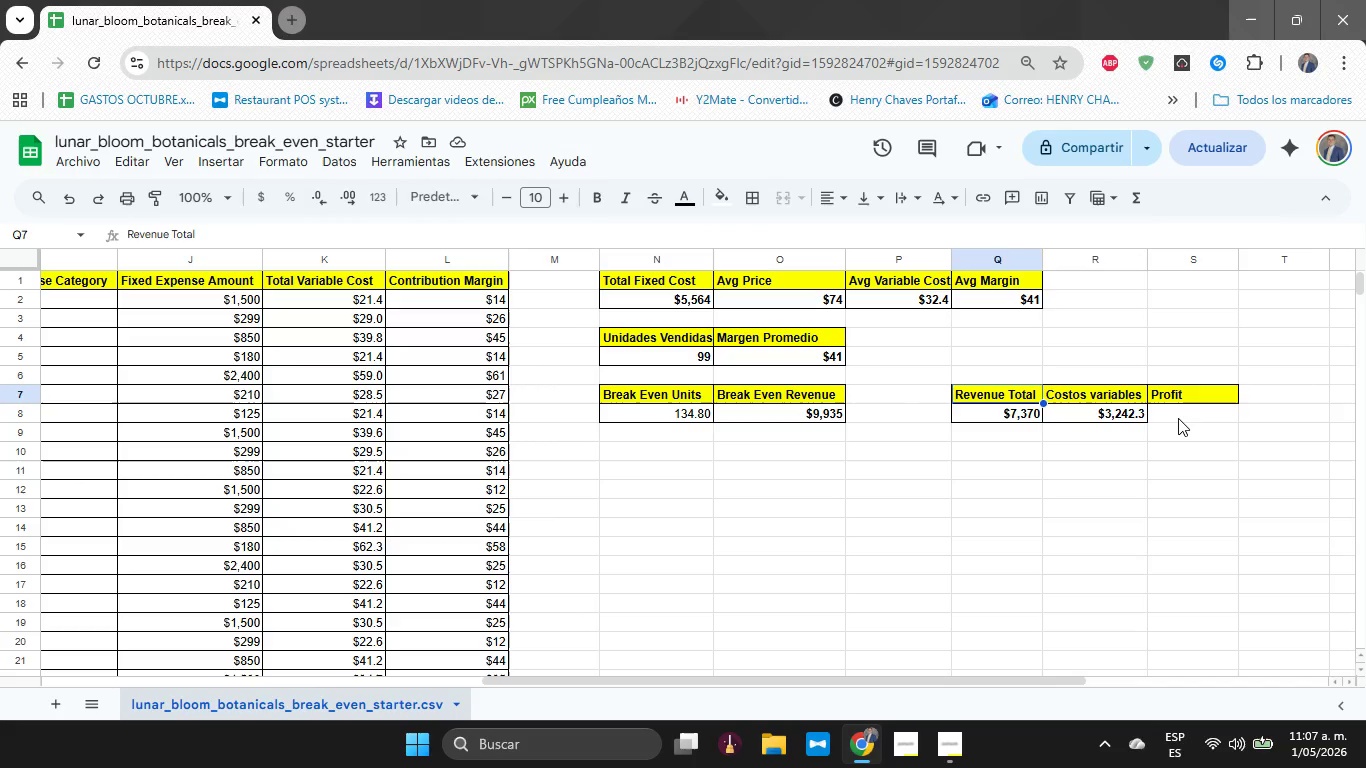 
key(ArrowRight)
 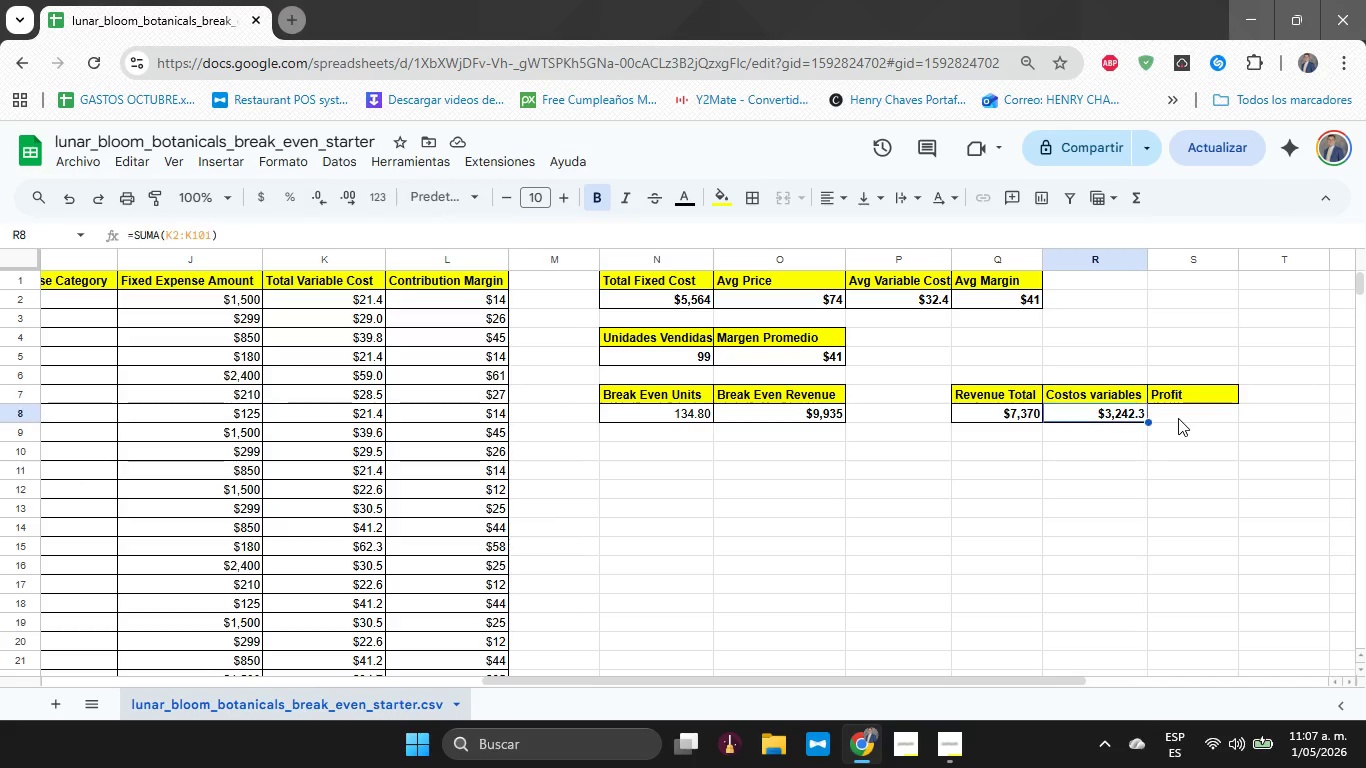 
key(ArrowDown)
 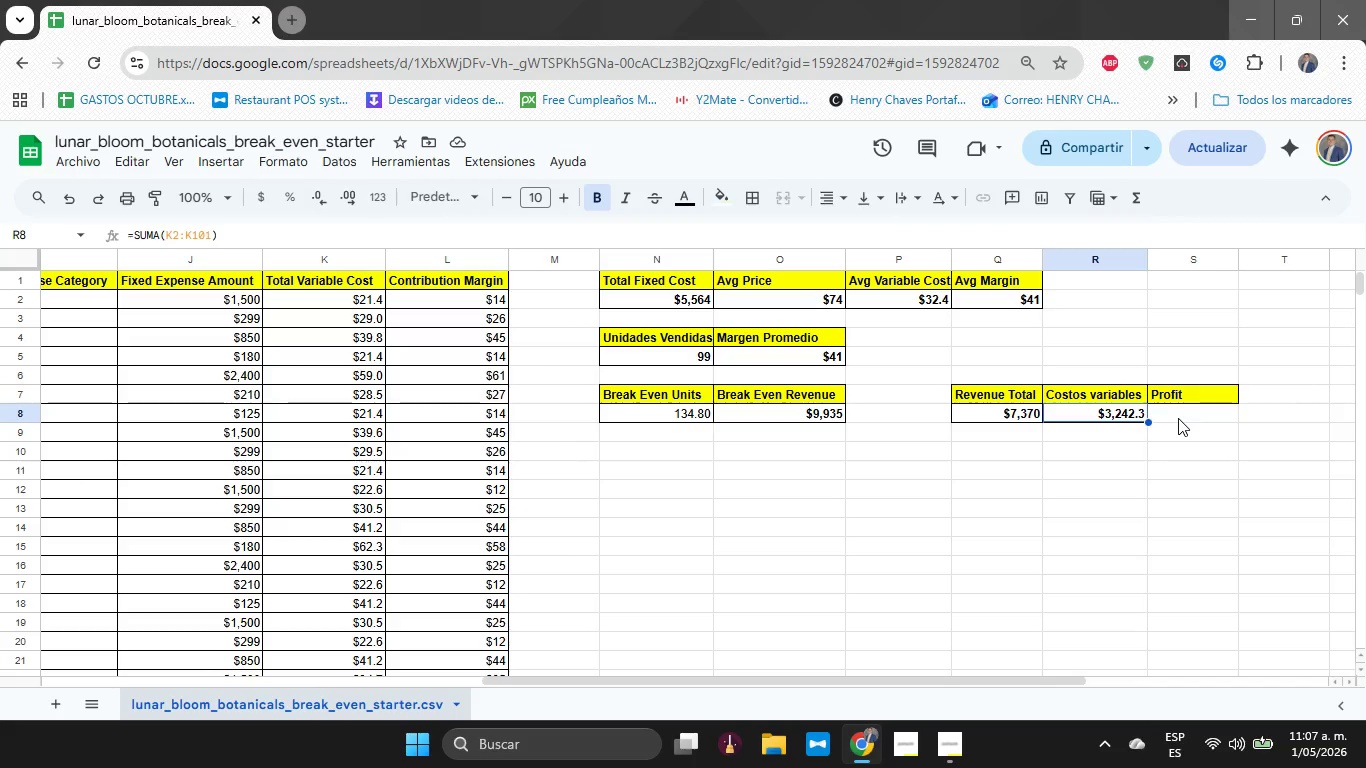 
key(ArrowRight)
 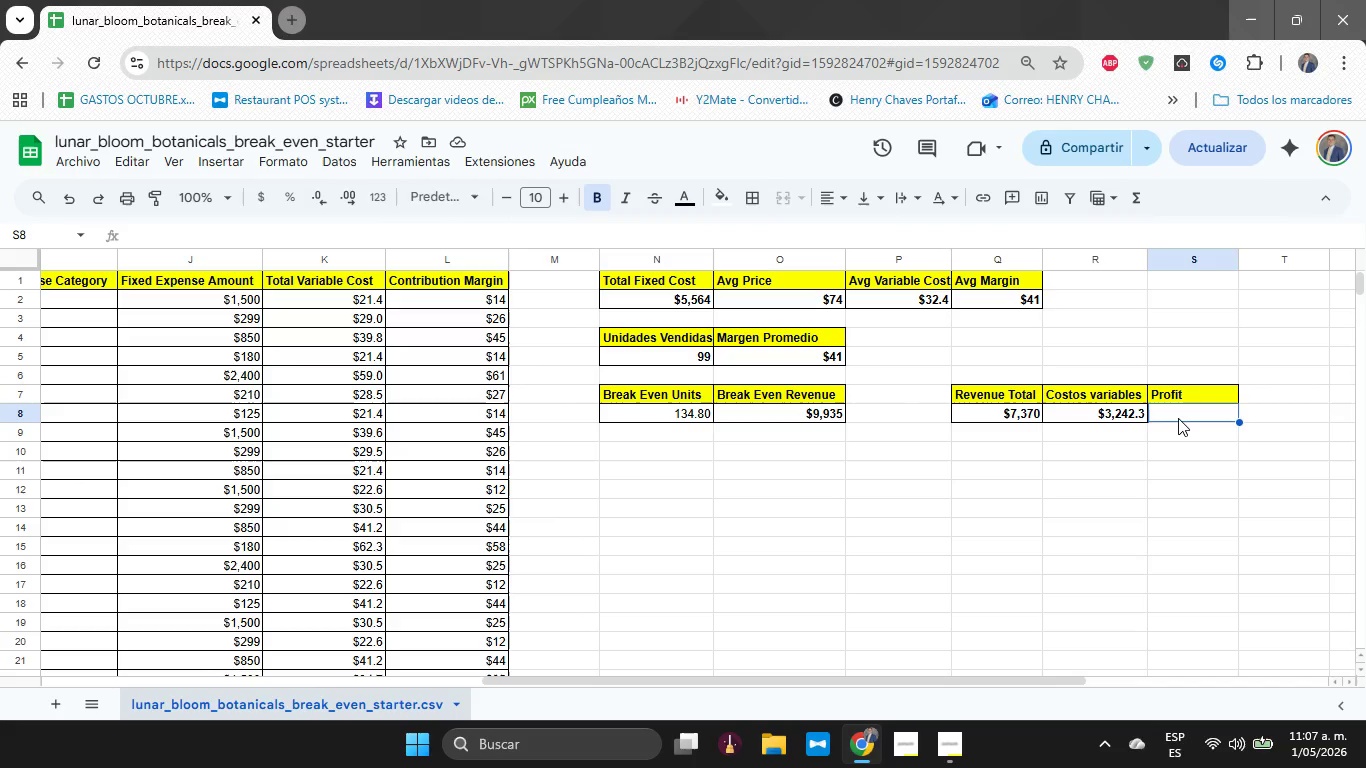 
key(Shift+0)
 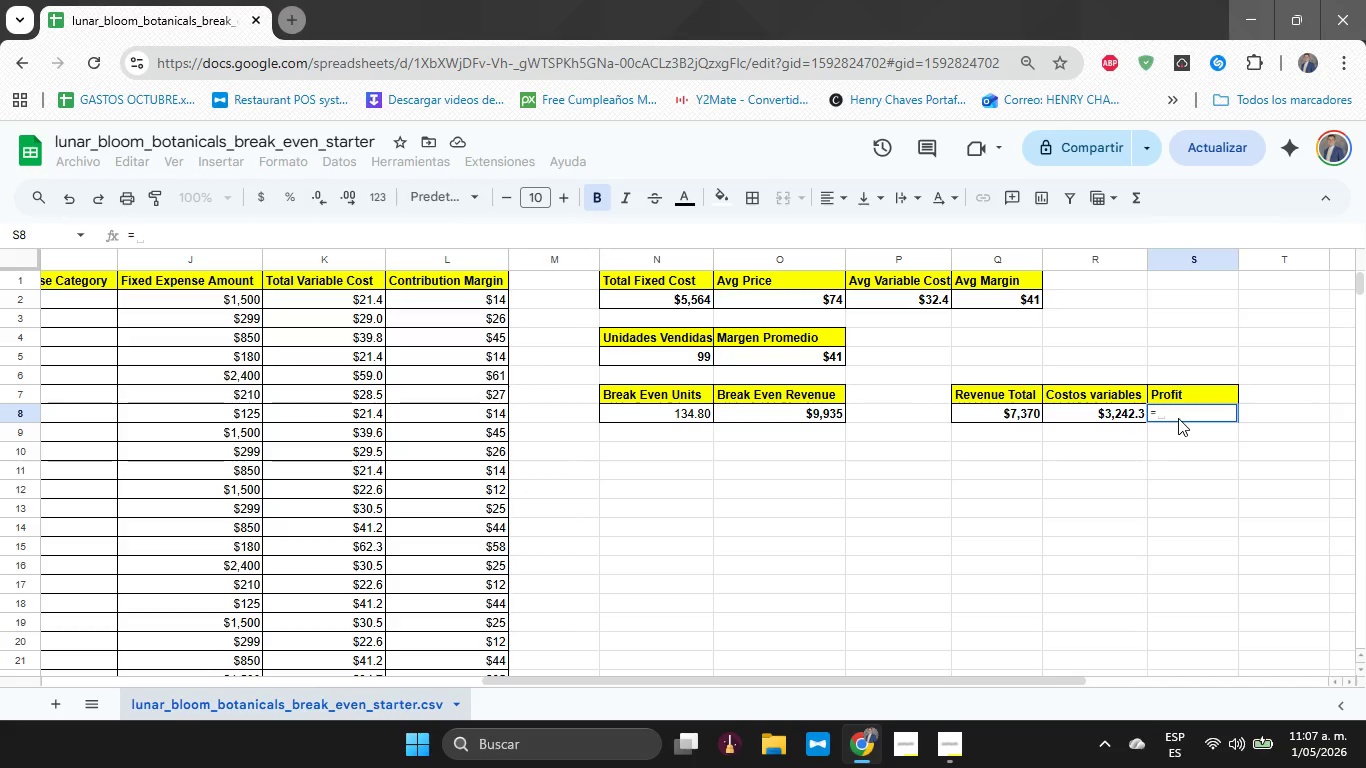 
type(Q8-R8-N2)
 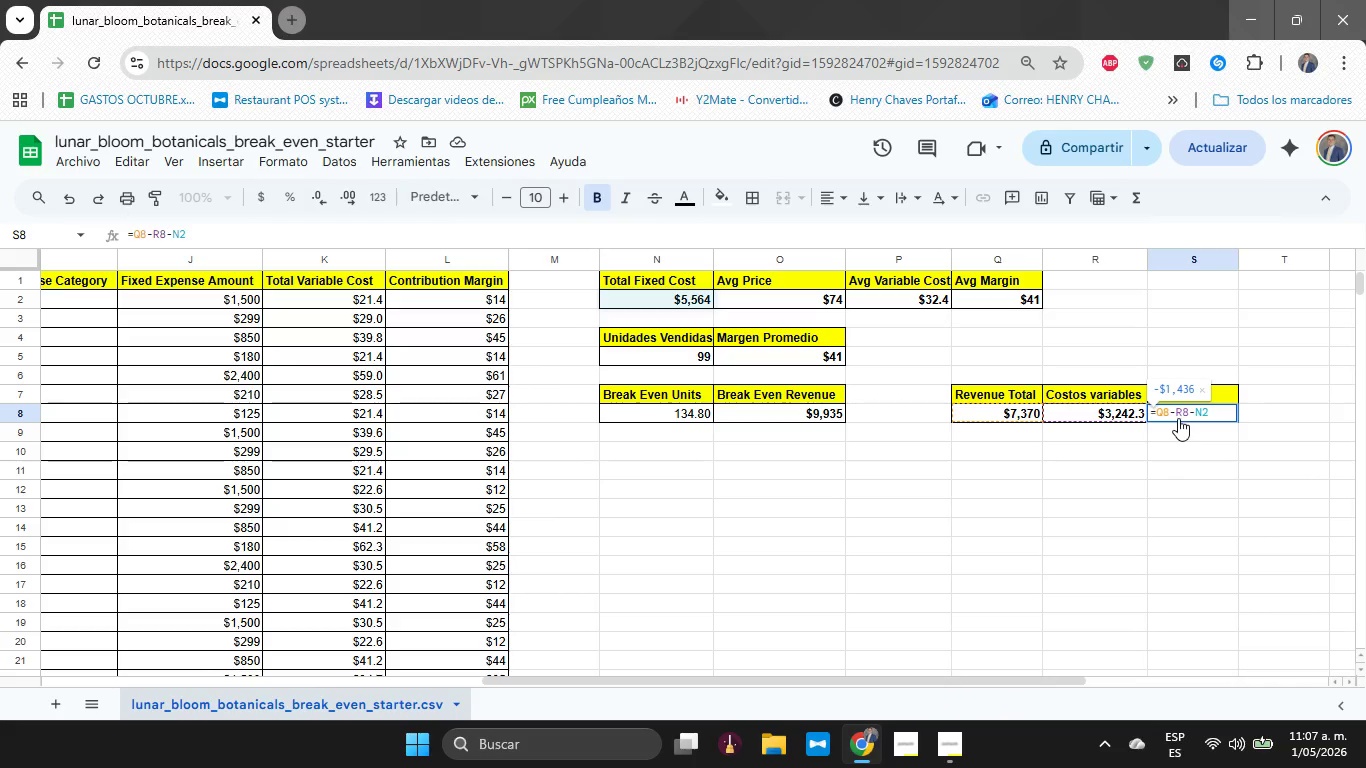 
key(Enter)
 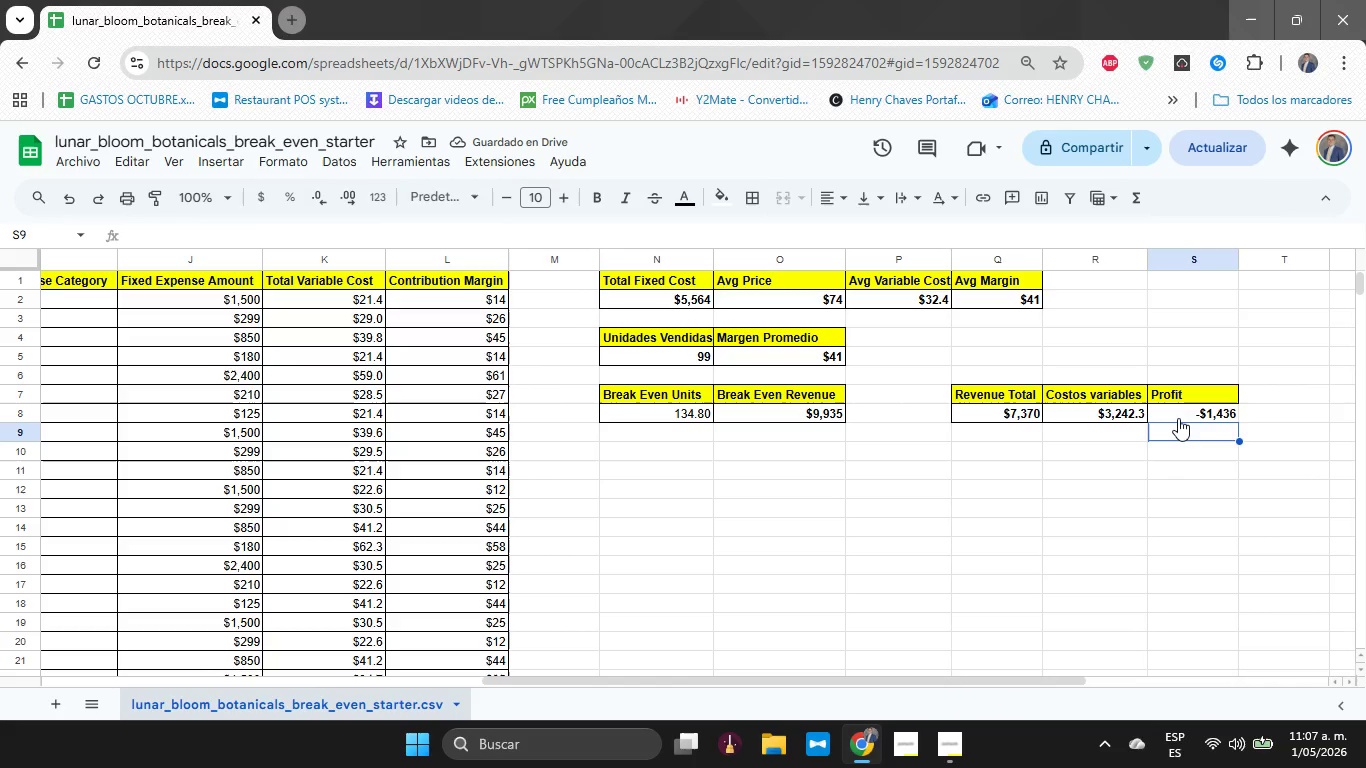 
wait(9.89)
 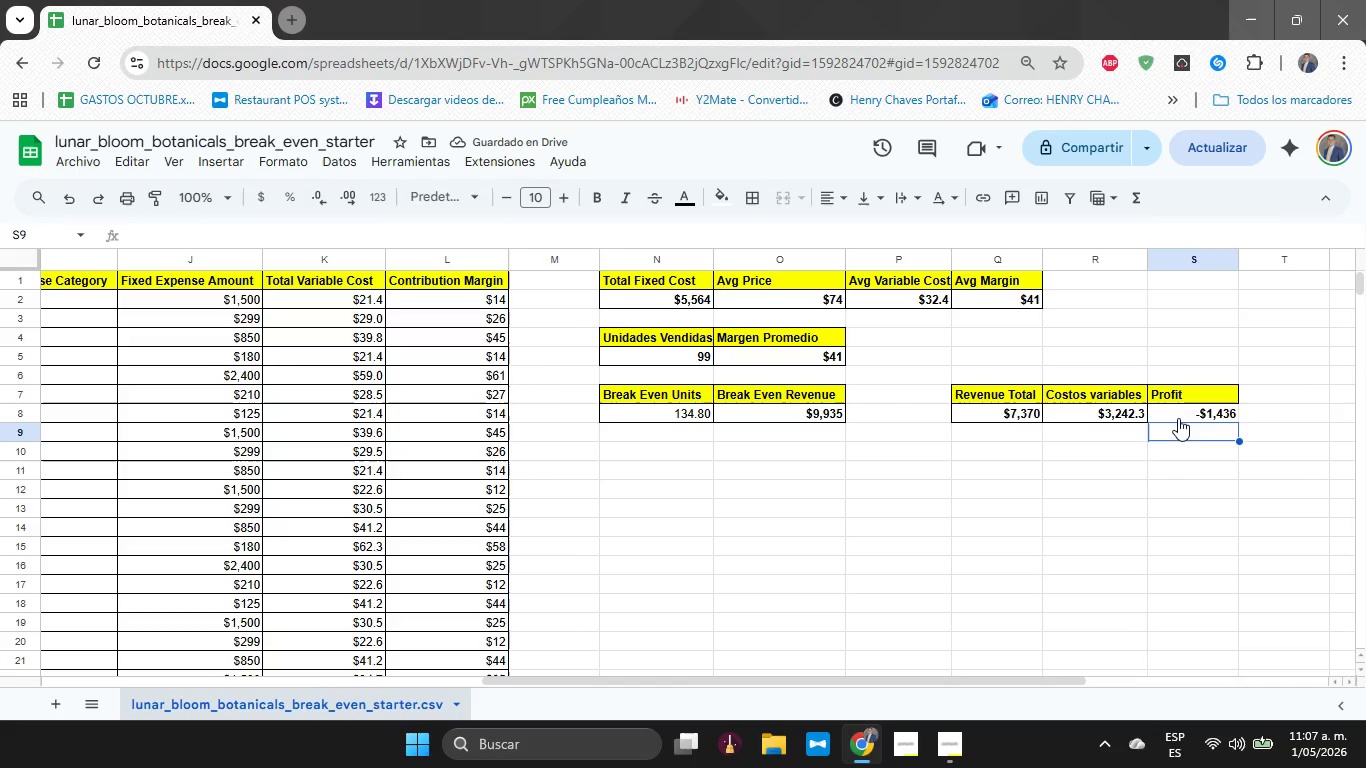 
left_click([1180, 408])
 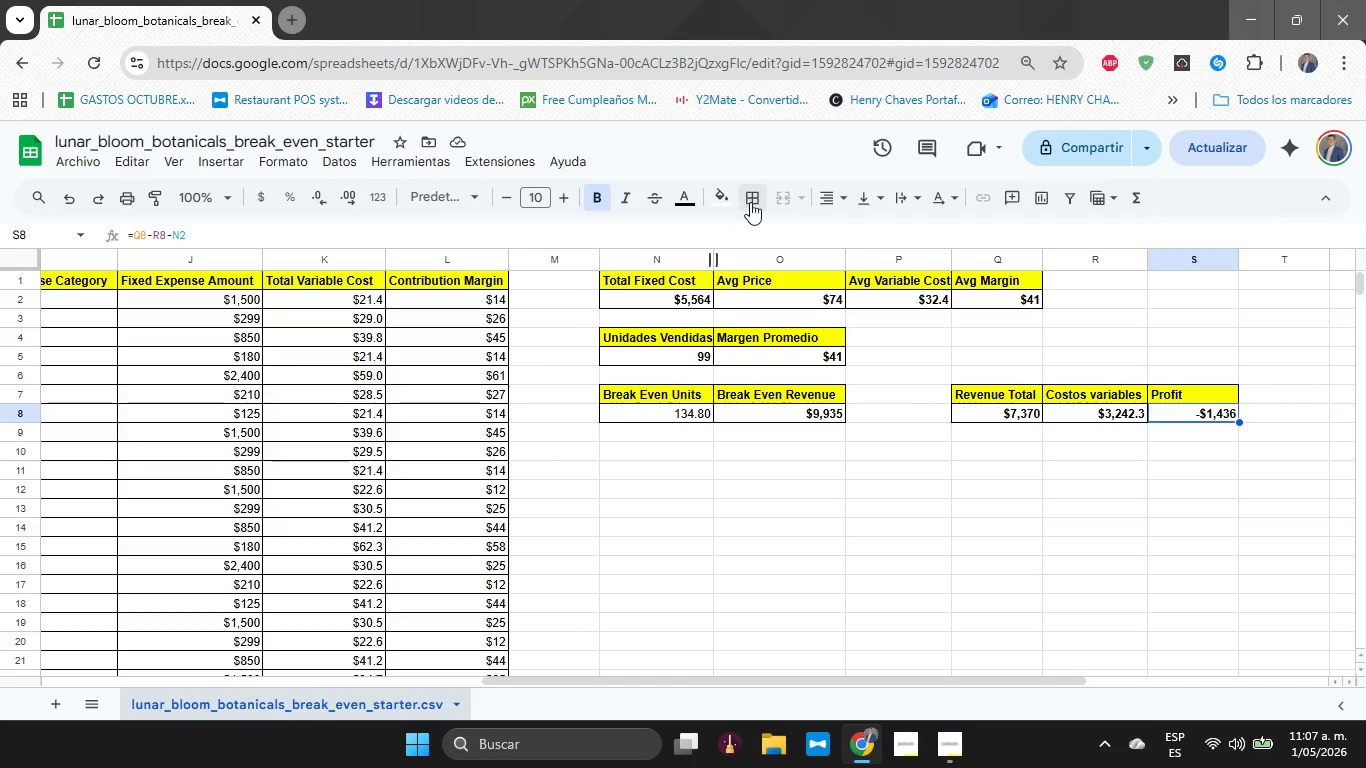 
left_click([762, 203])
 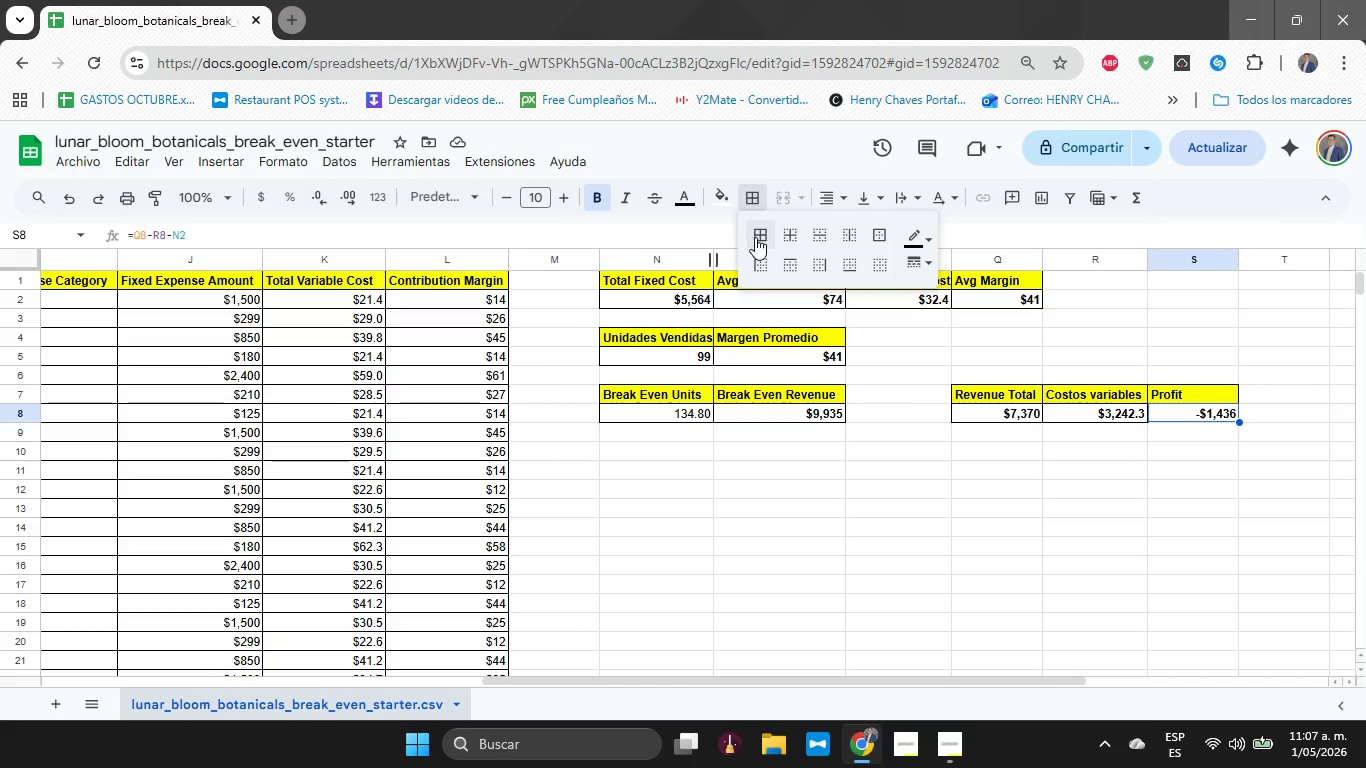 
left_click([757, 234])
 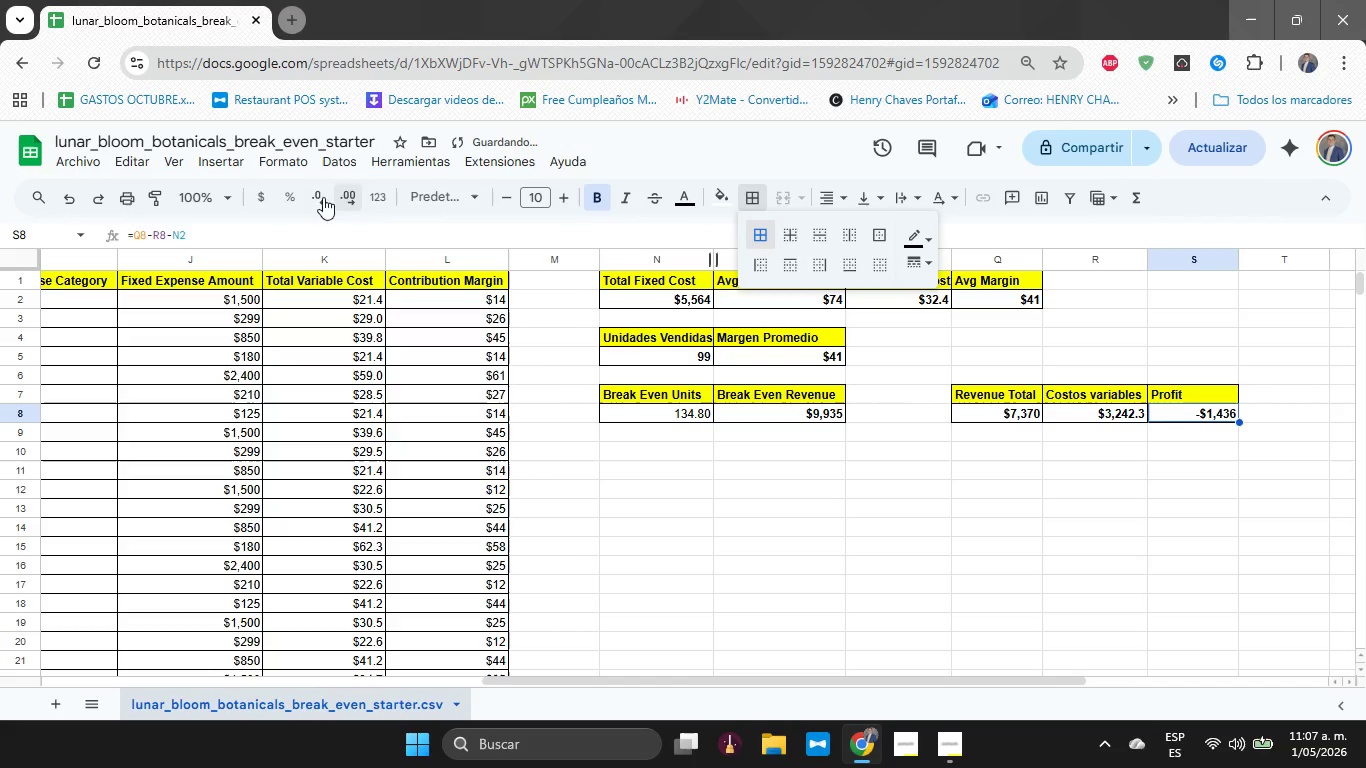 
left_click([274, 161])
 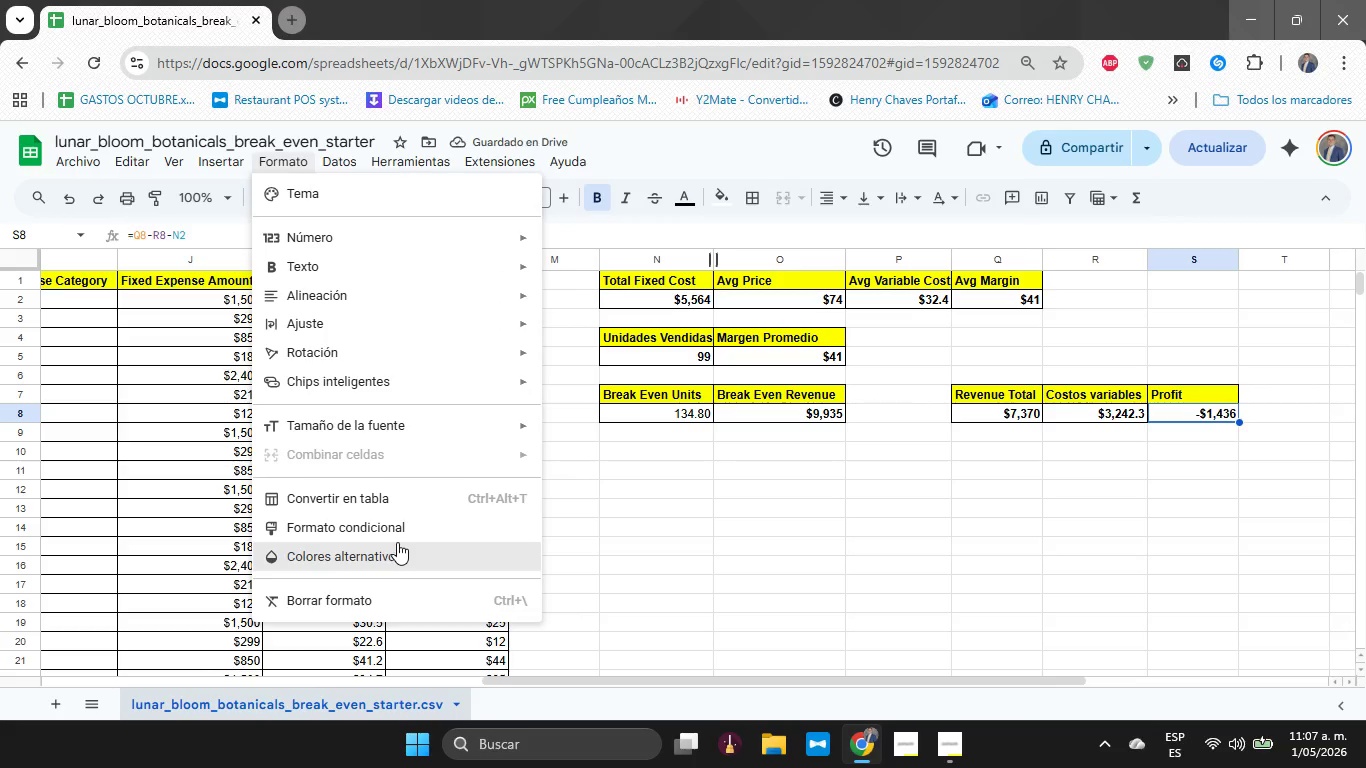 
left_click([402, 536])
 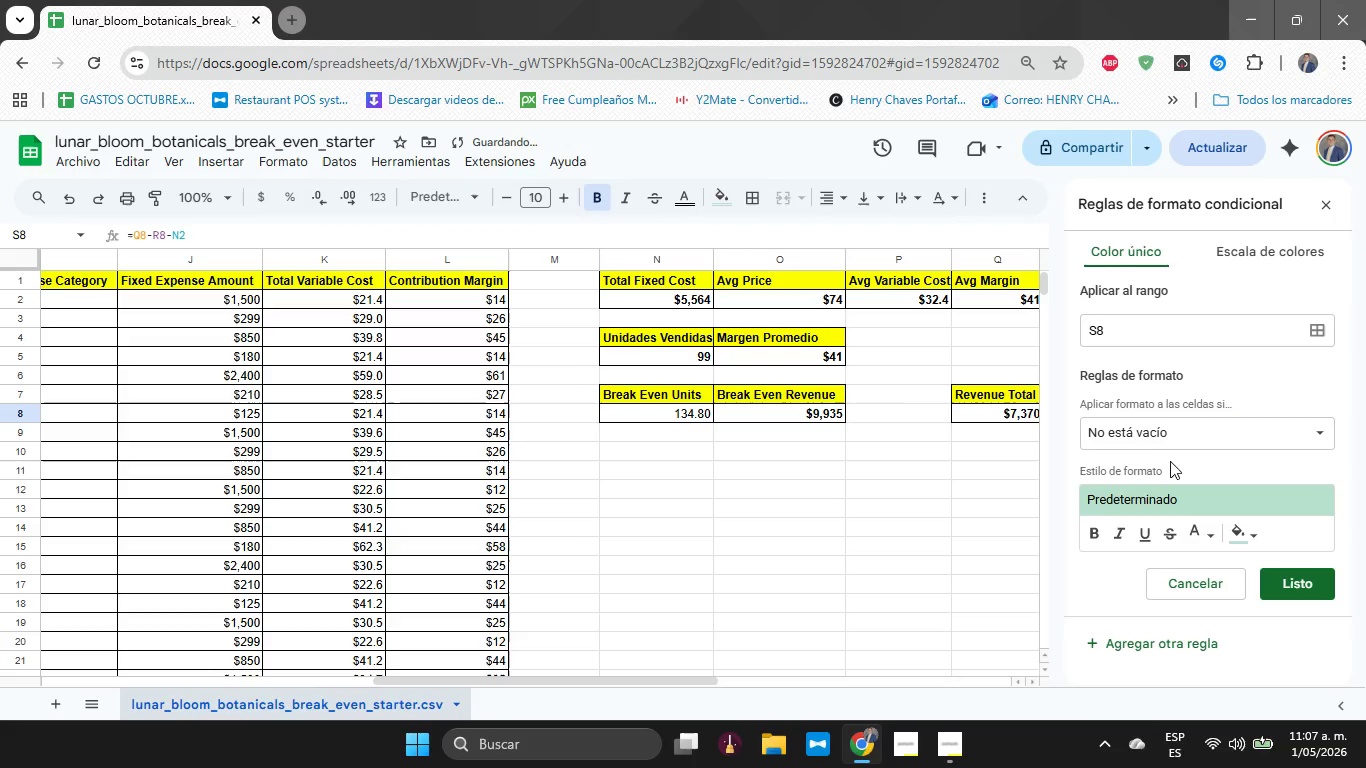 
double_click([1181, 436])
 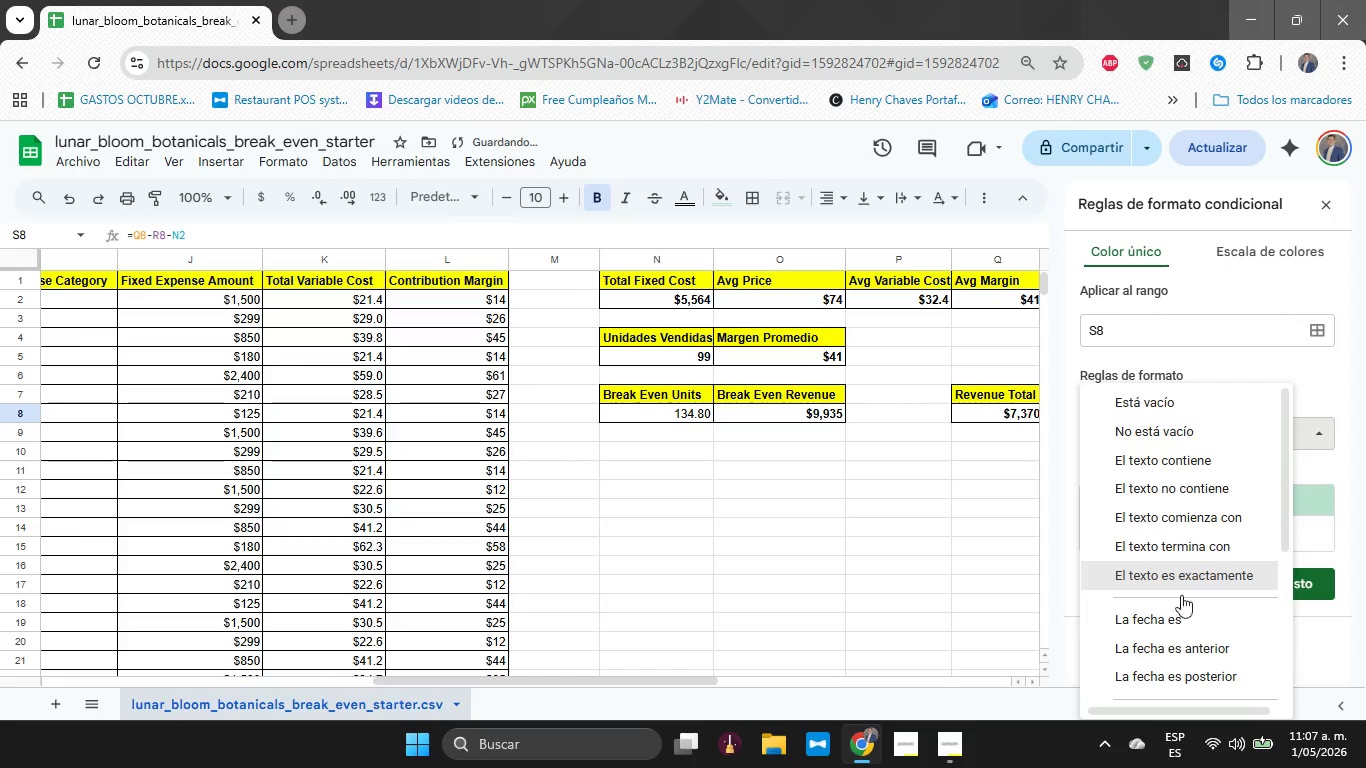 
scroll: coordinate [1176, 630], scroll_direction: down, amount: 4.0
 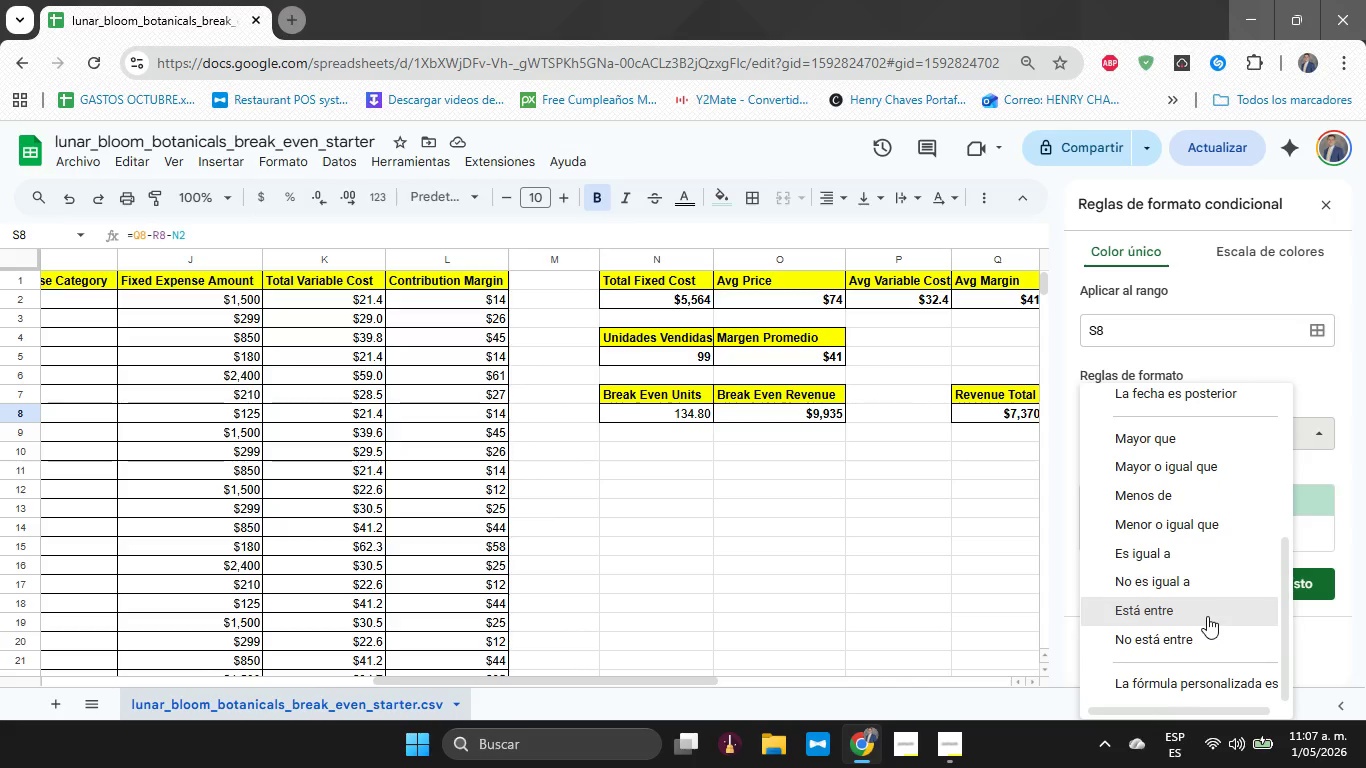 
left_click([1219, 508])
 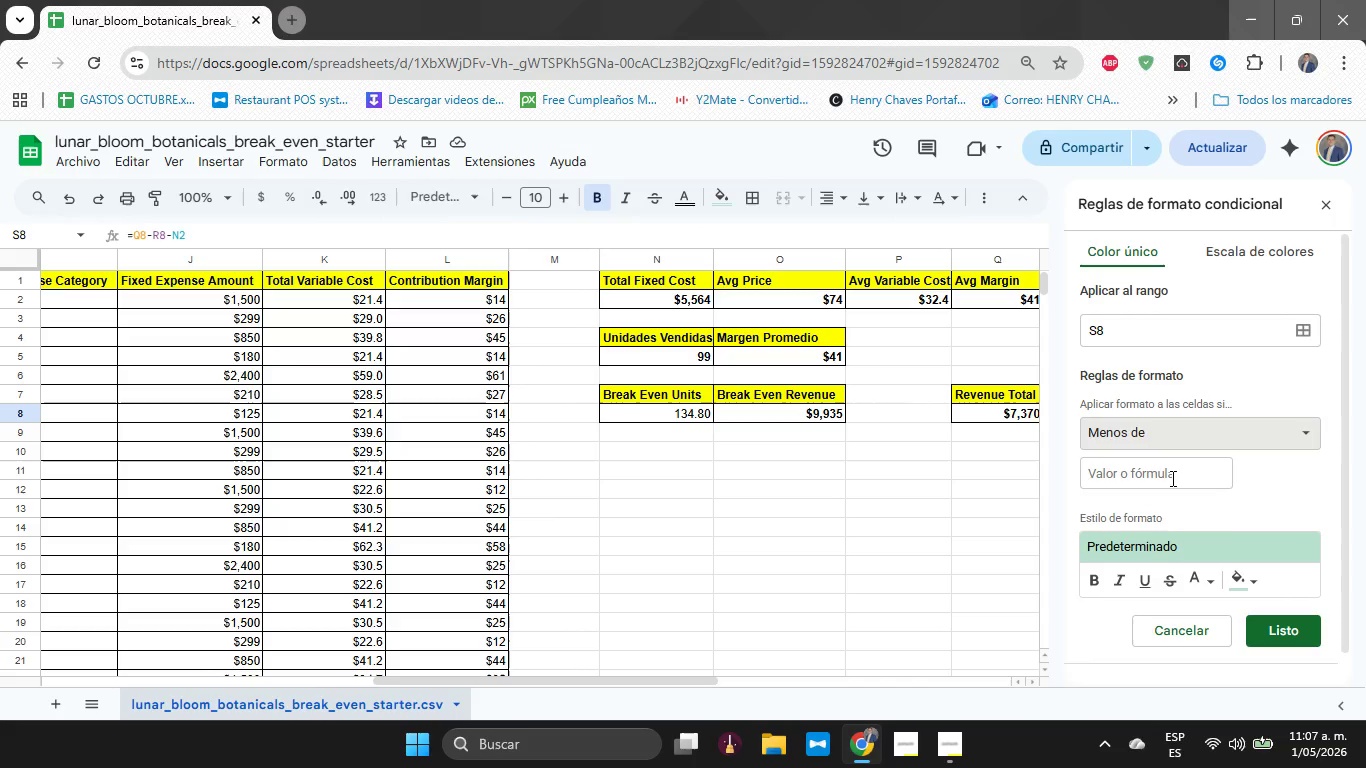 
left_click([1171, 478])
 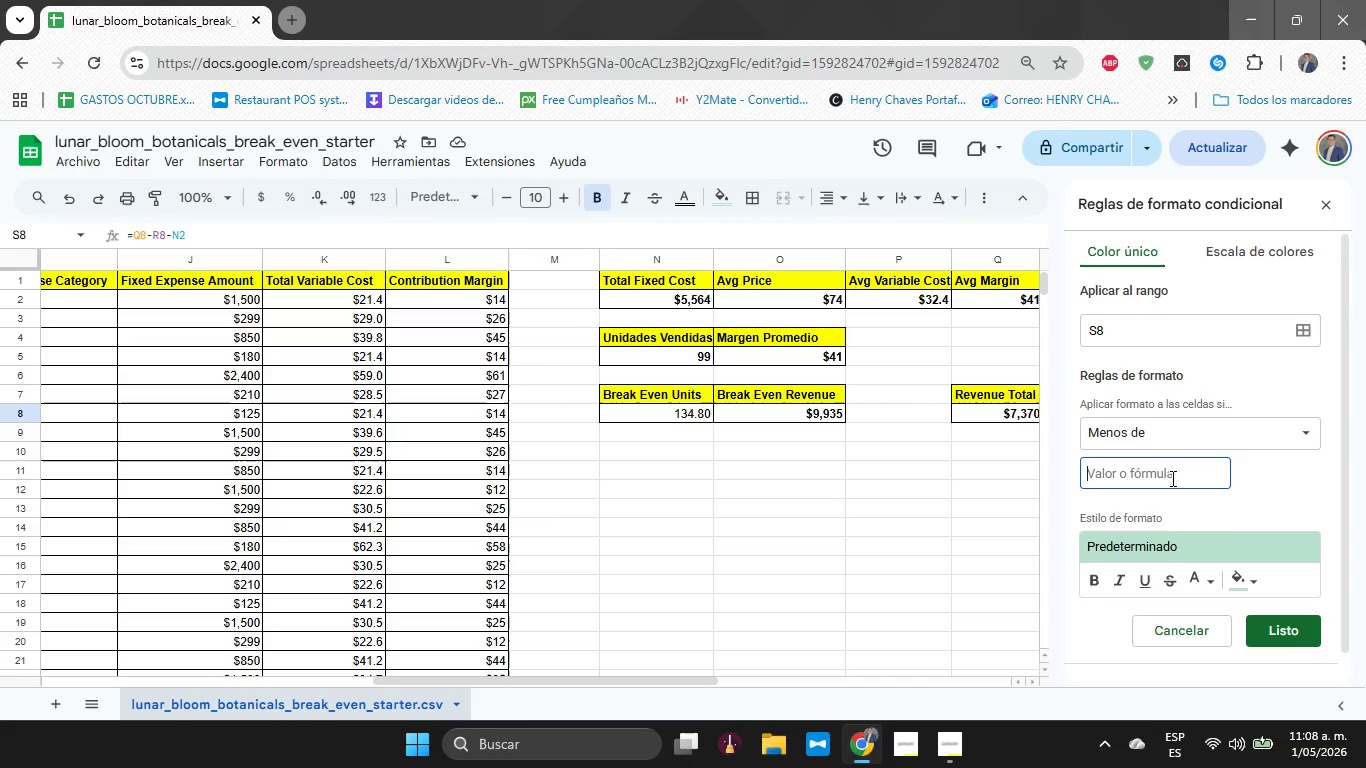 
type($0)
 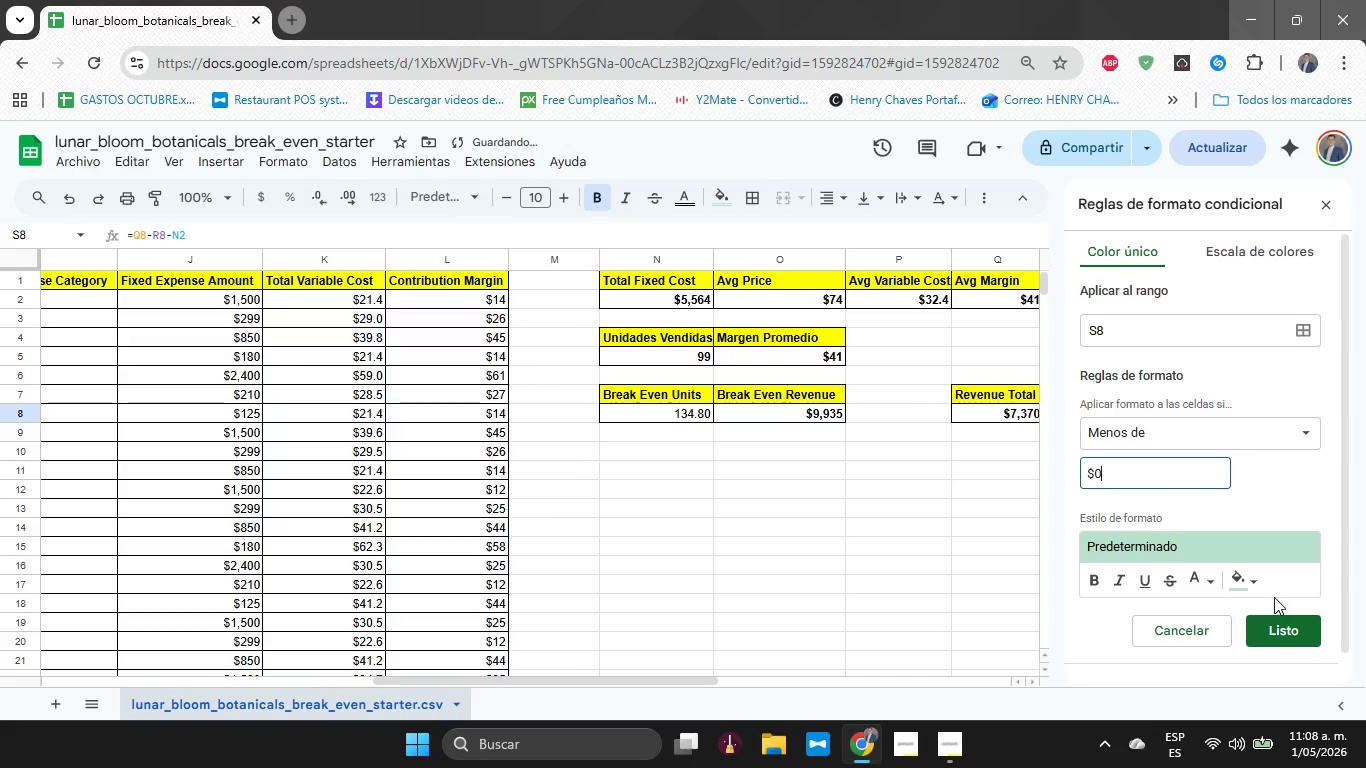 
left_click([1247, 584])
 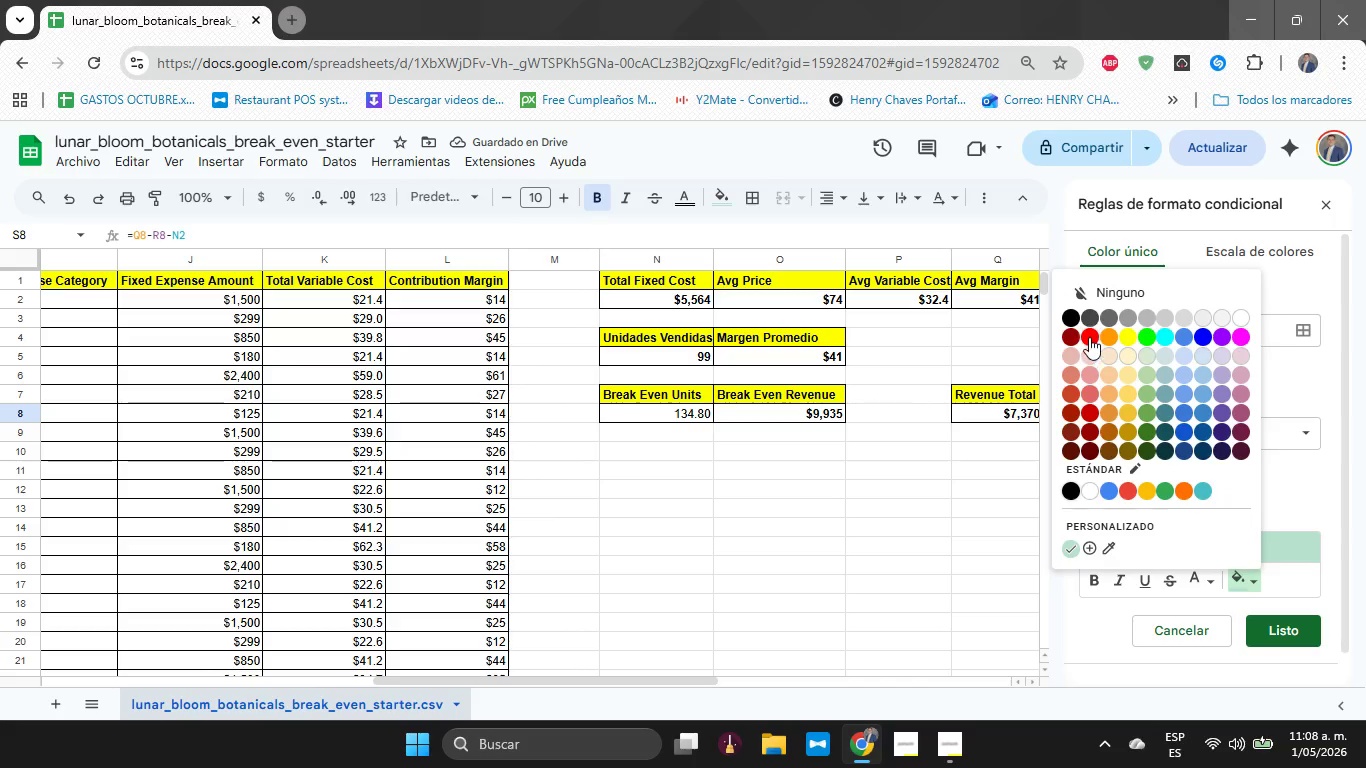 
left_click([1088, 335])
 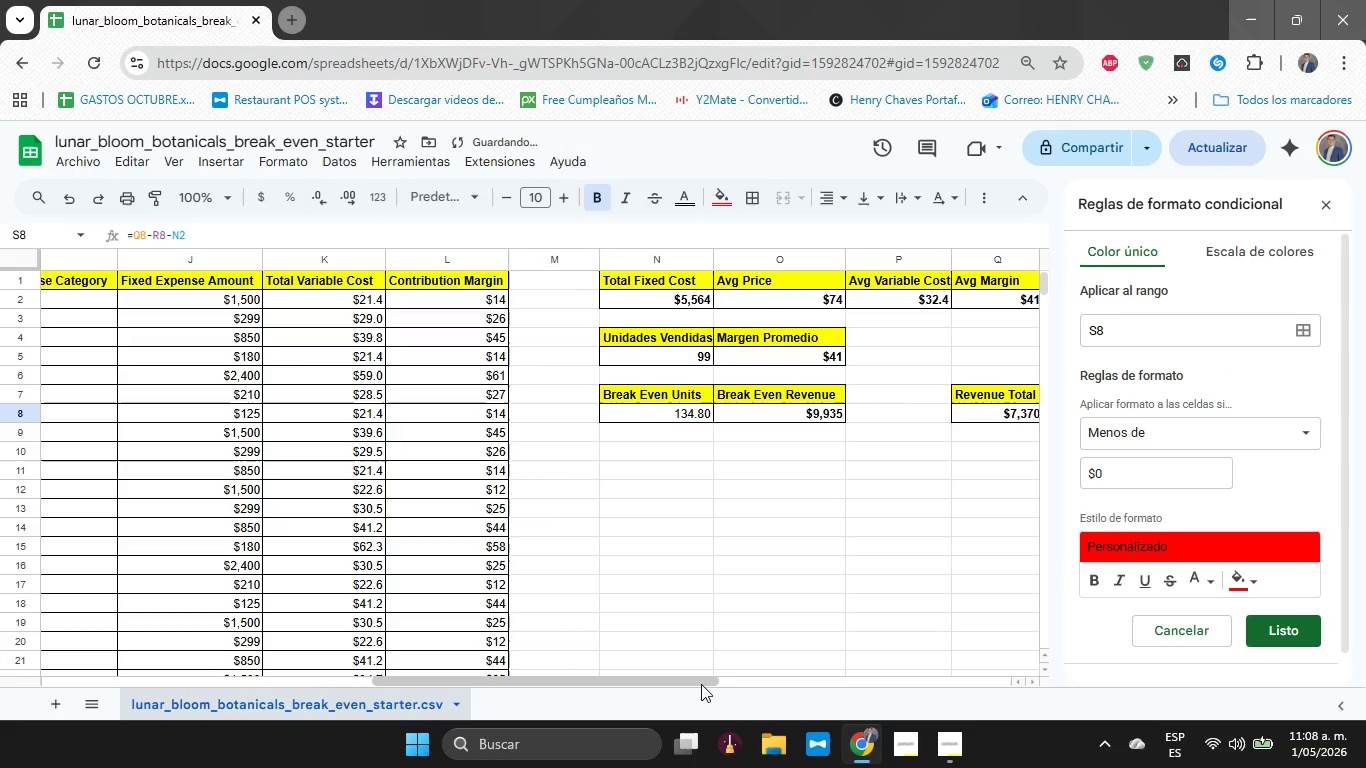 
left_click_drag(start_coordinate=[696, 682], to_coordinate=[827, 685])
 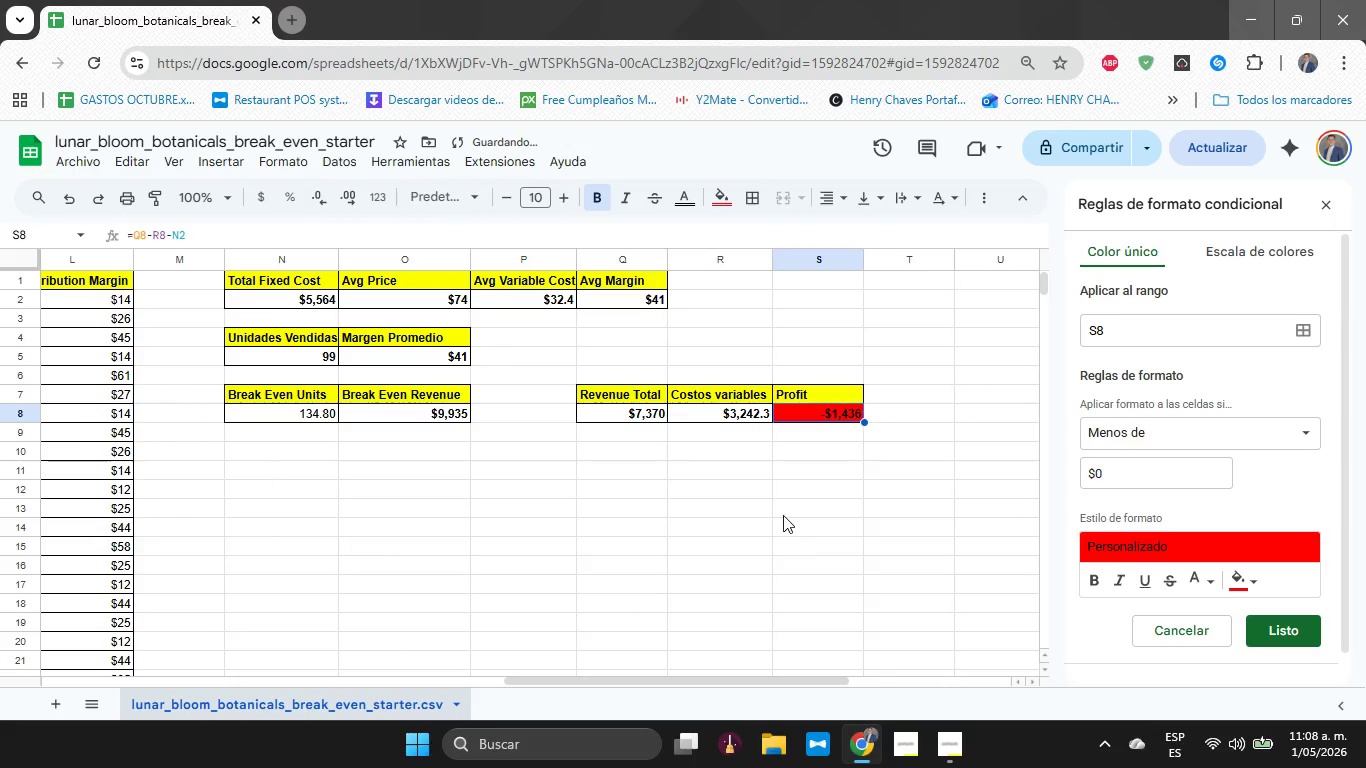 
left_click([783, 515])
 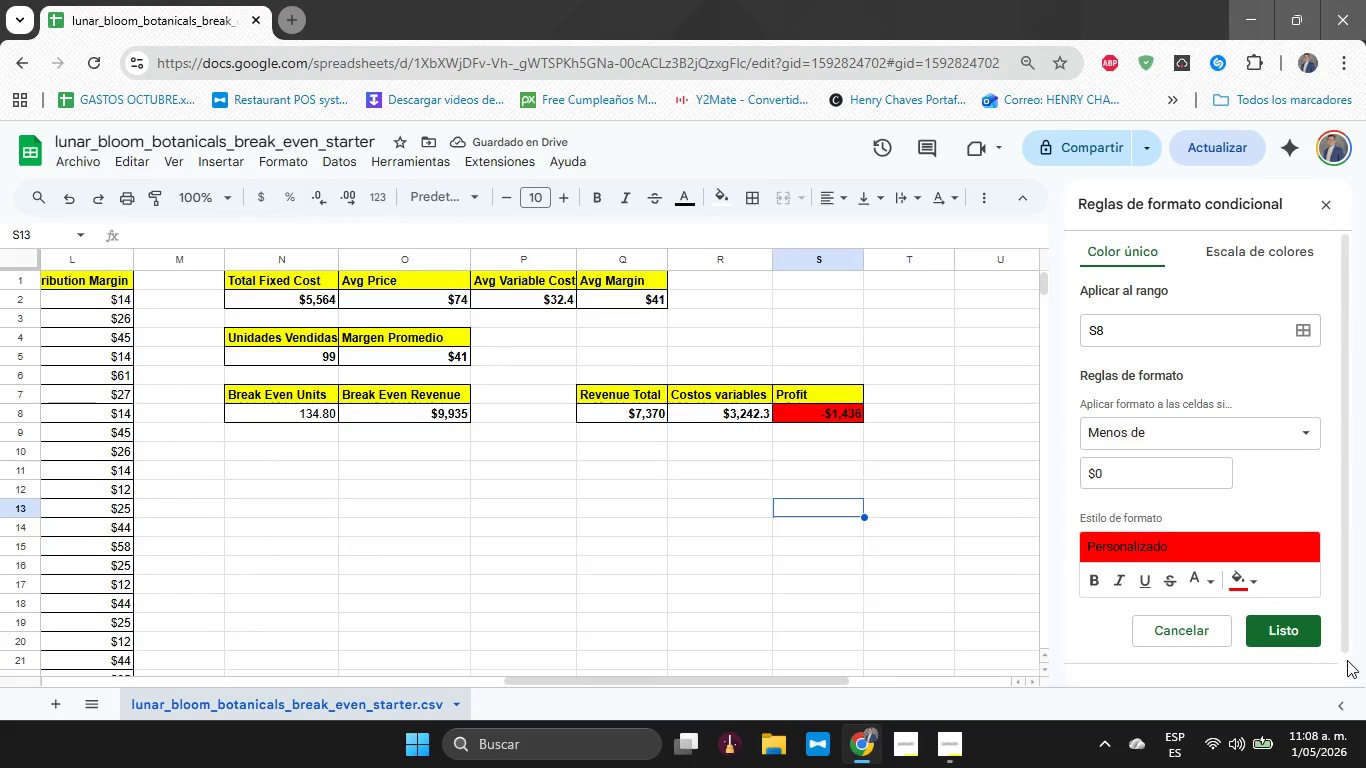 
left_click([1303, 632])
 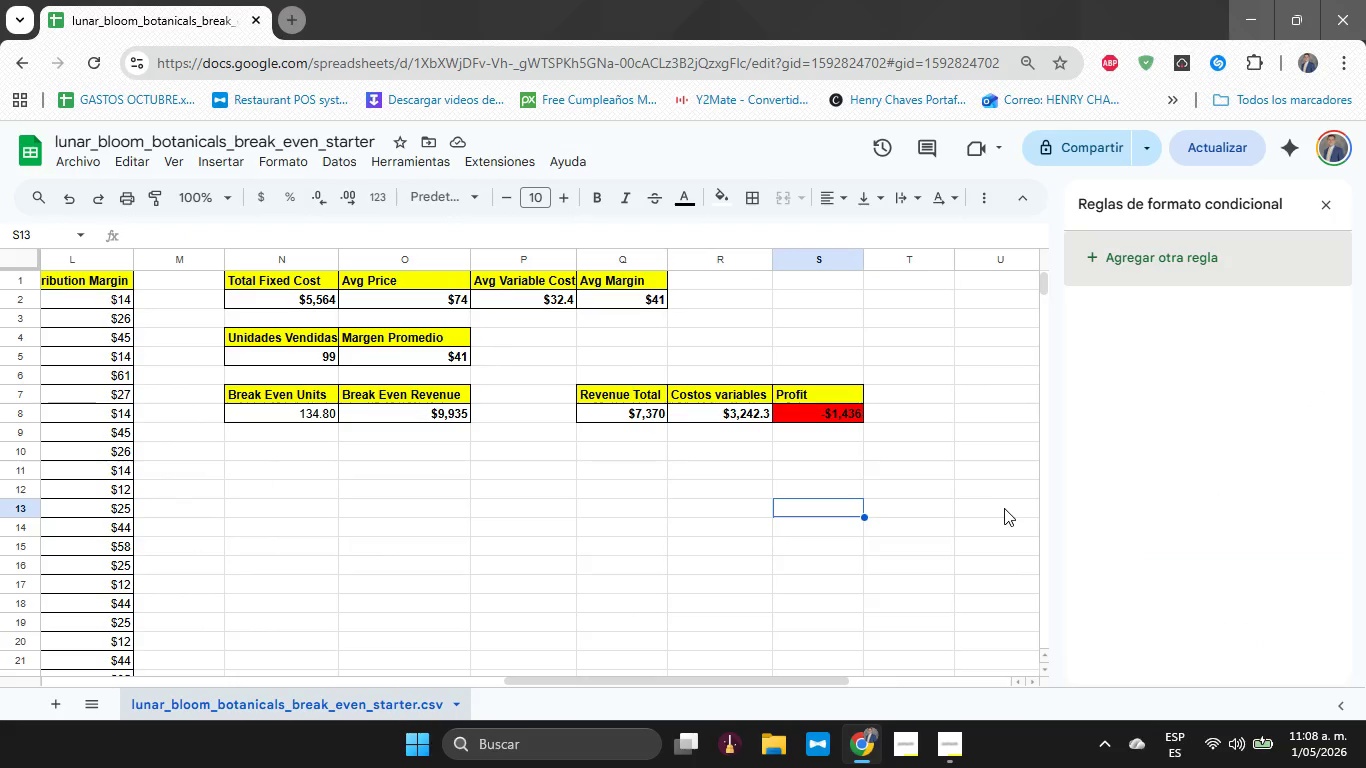 
wait(14.41)
 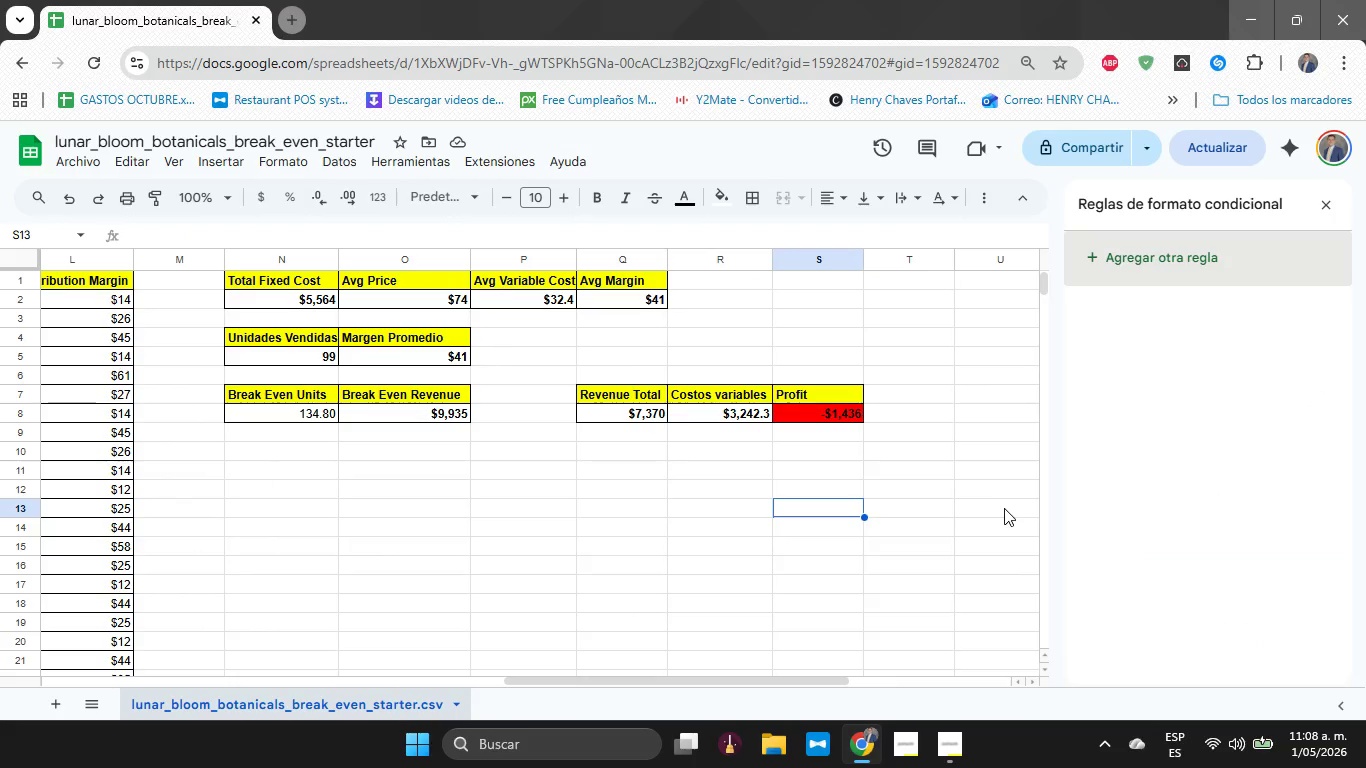 
key(Alt+Tab)